 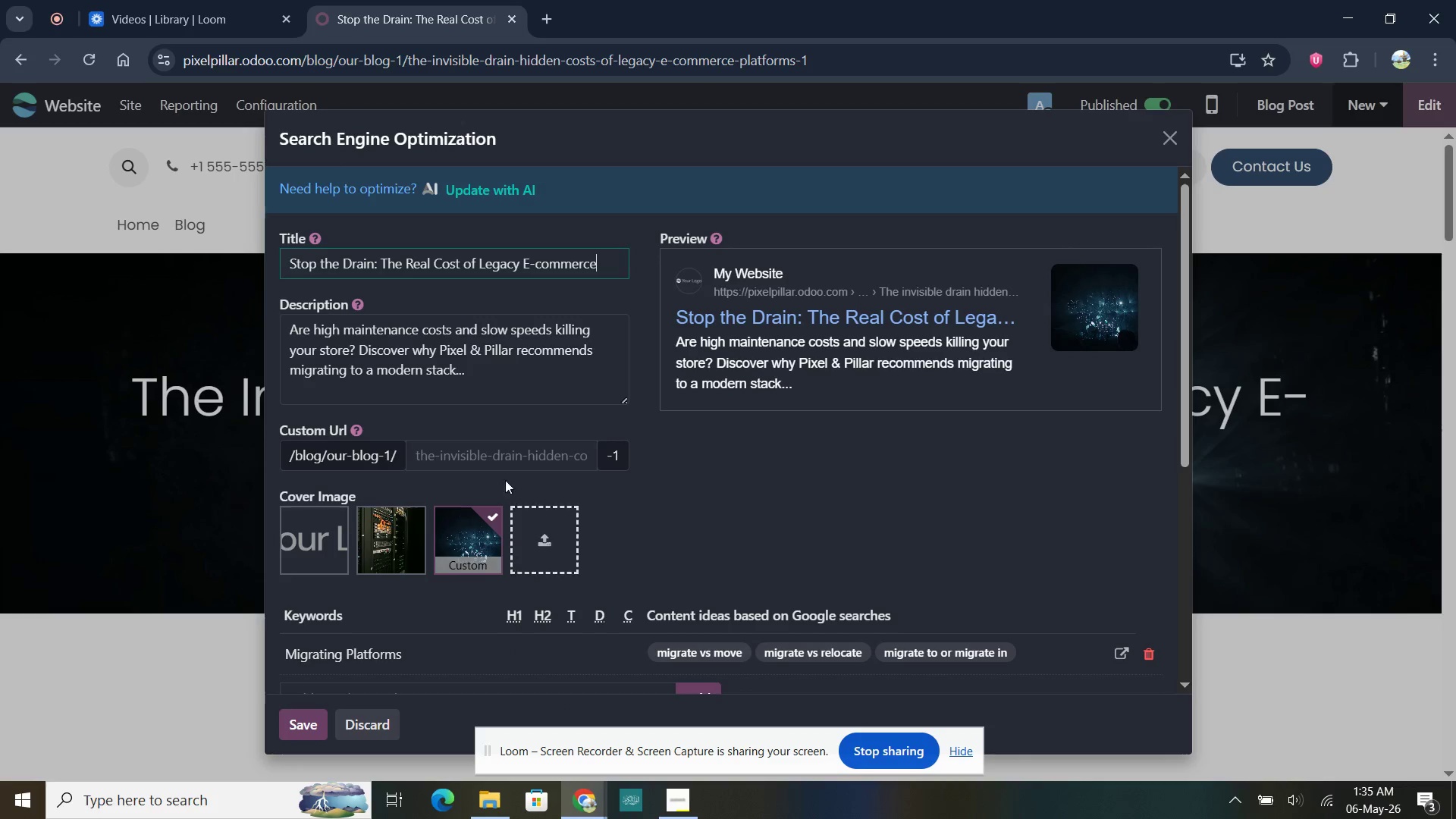 
scroll: coordinate [419, 579], scroll_direction: down, amount: 1.0
 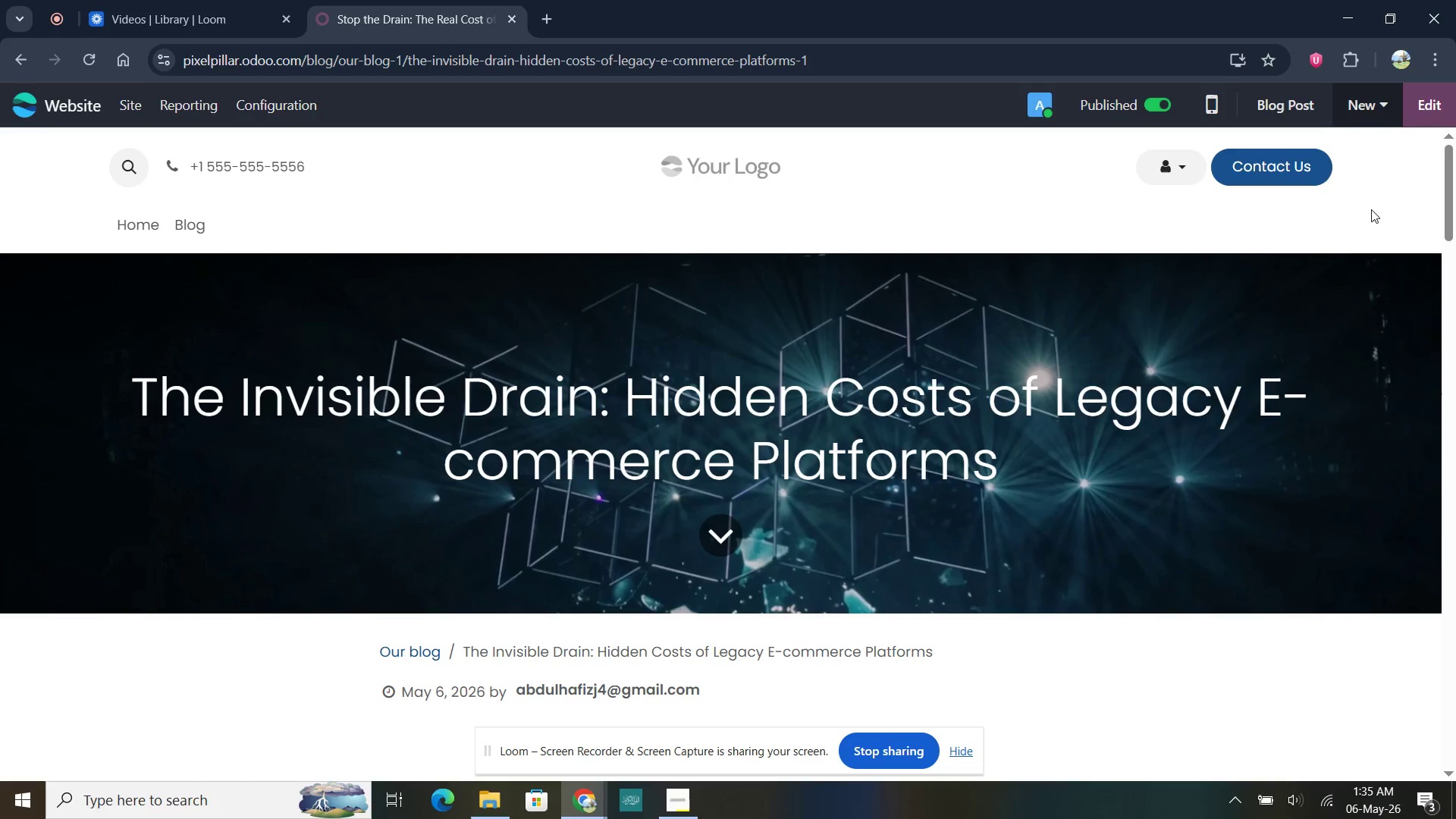 
left_click([1419, 111])
 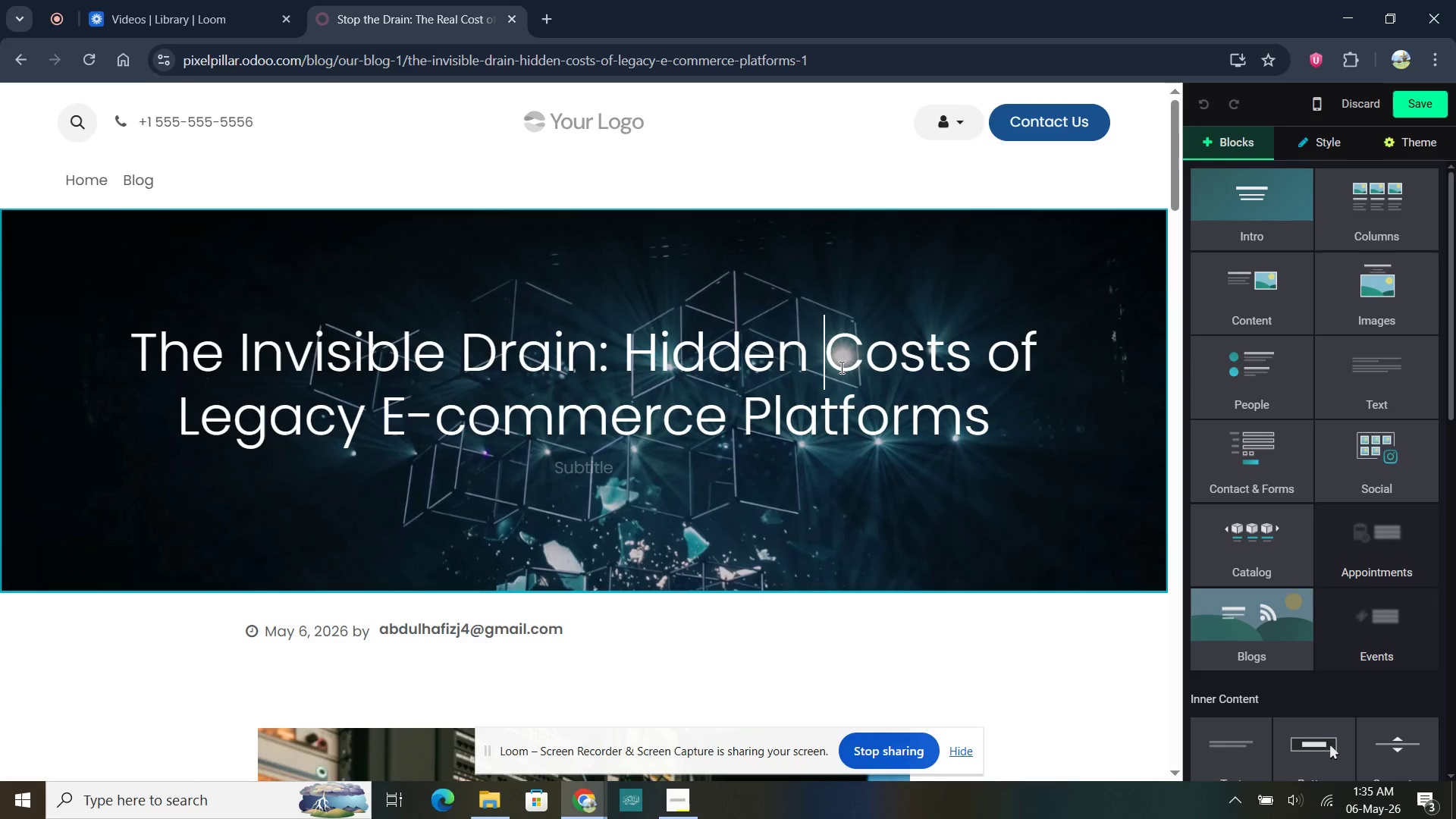 
scroll: coordinate [671, 447], scroll_direction: down, amount: 10.0
 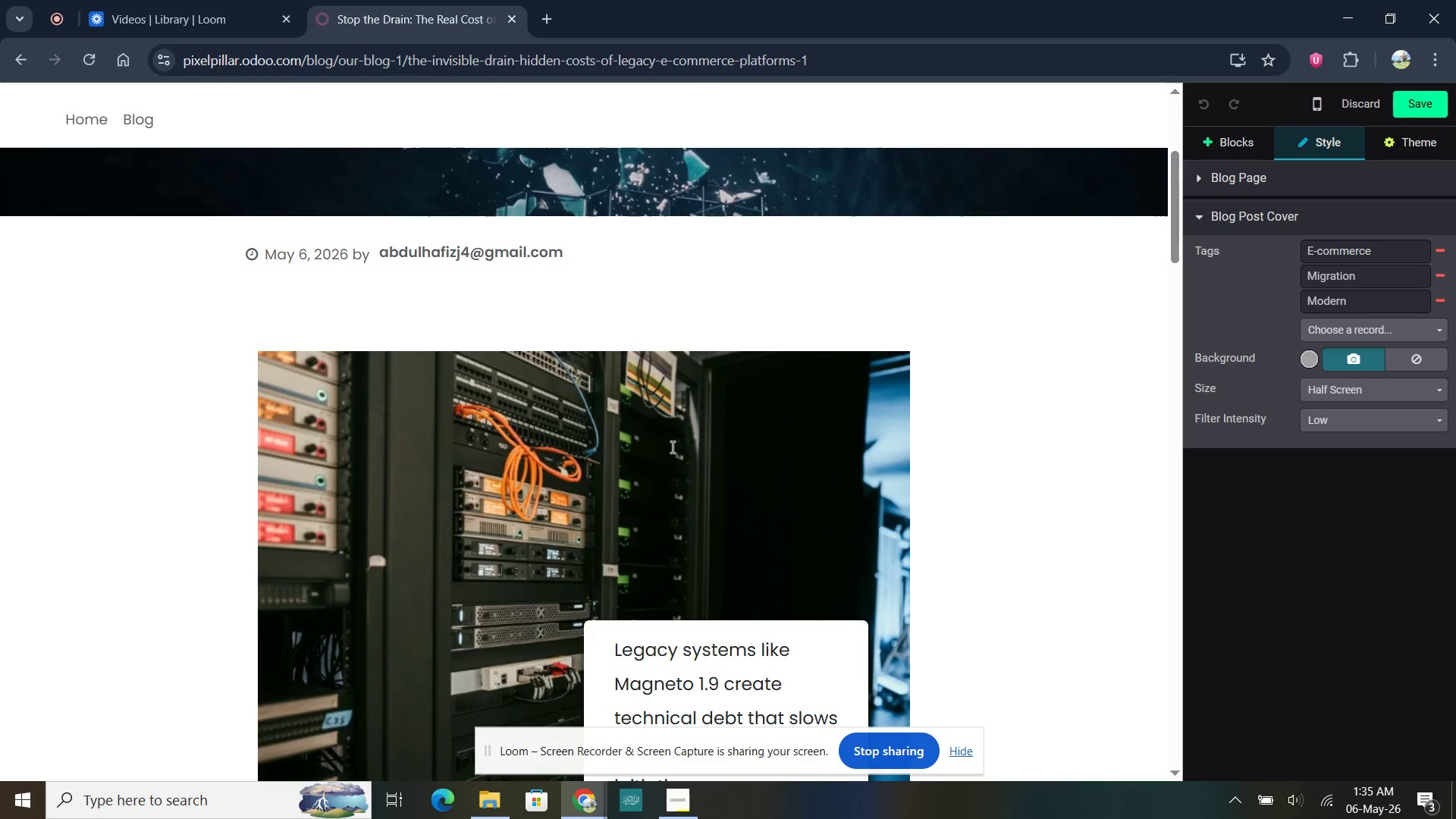 
left_click([668, 372])
 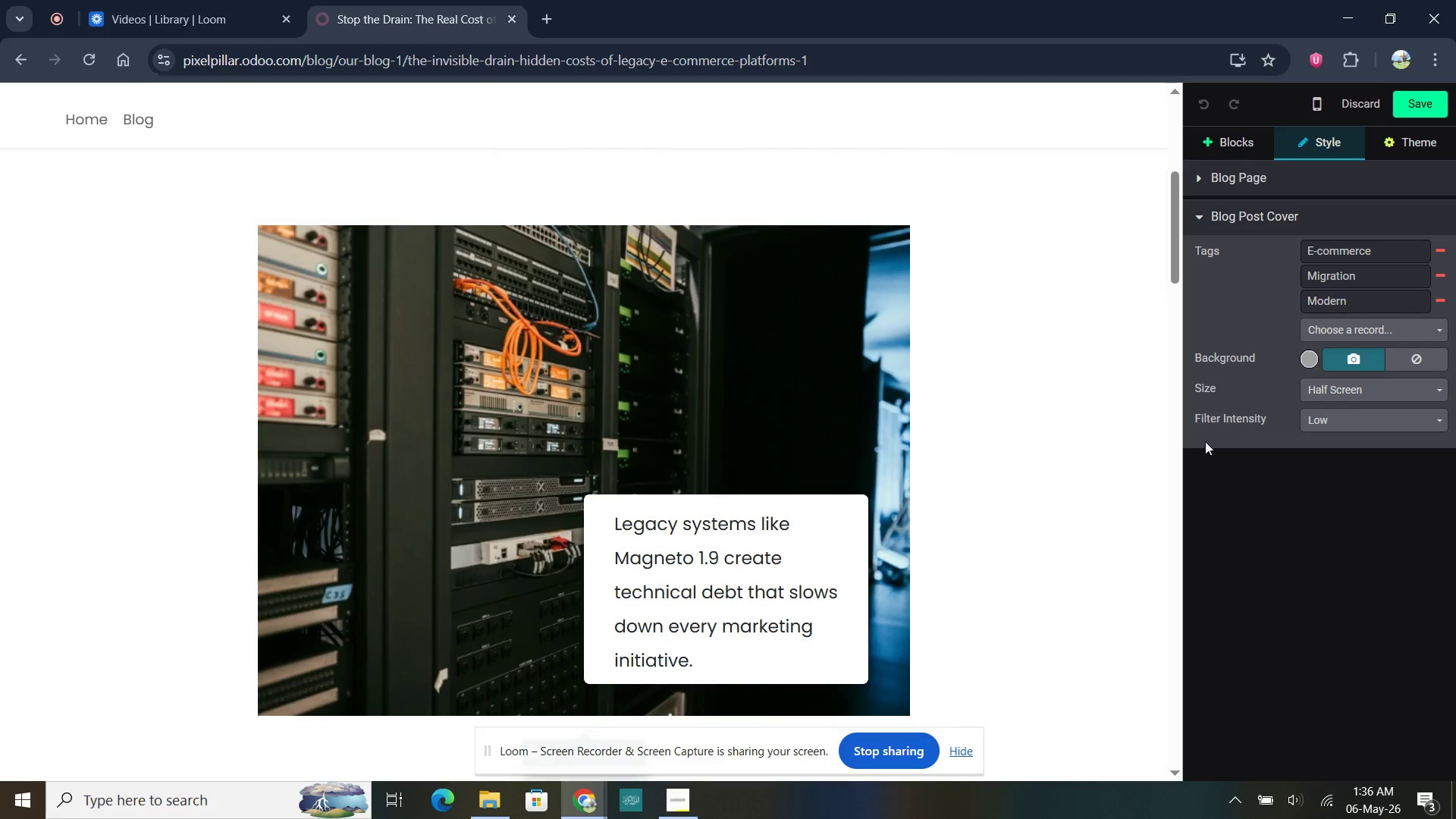 
scroll: coordinate [659, 449], scroll_direction: down, amount: 14.0
 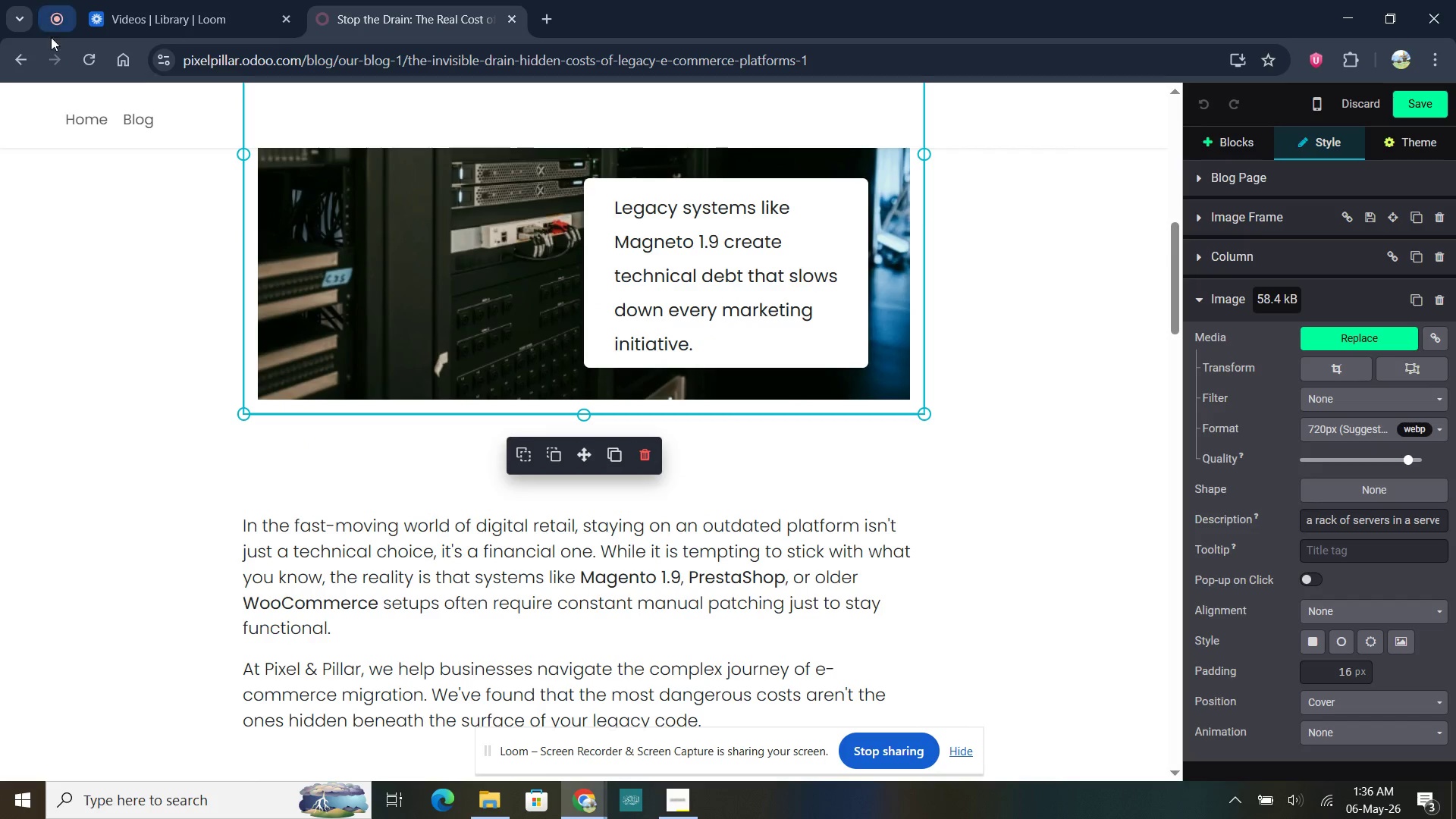 
left_click([67, 23])
 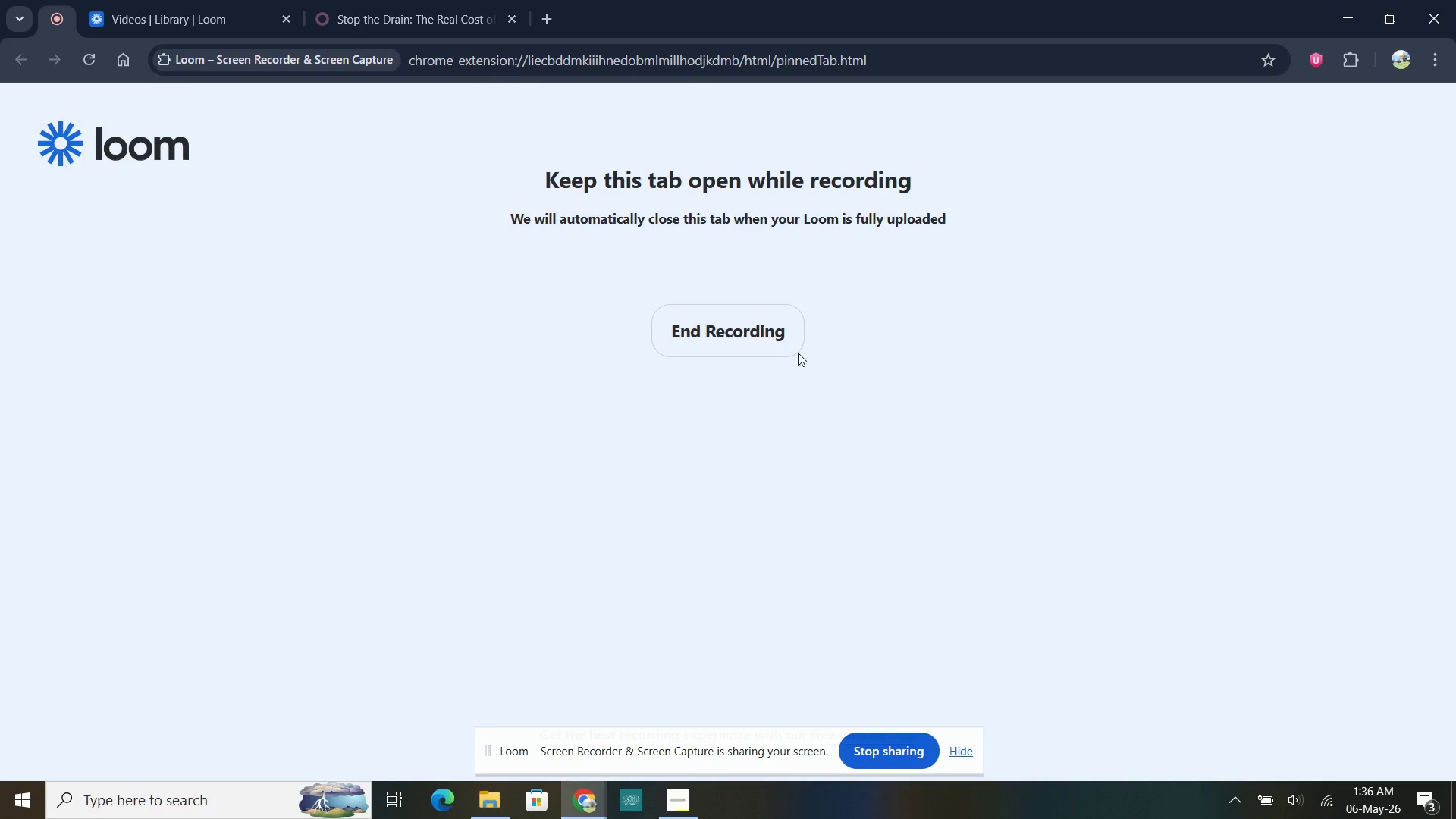 
left_click([767, 330])
 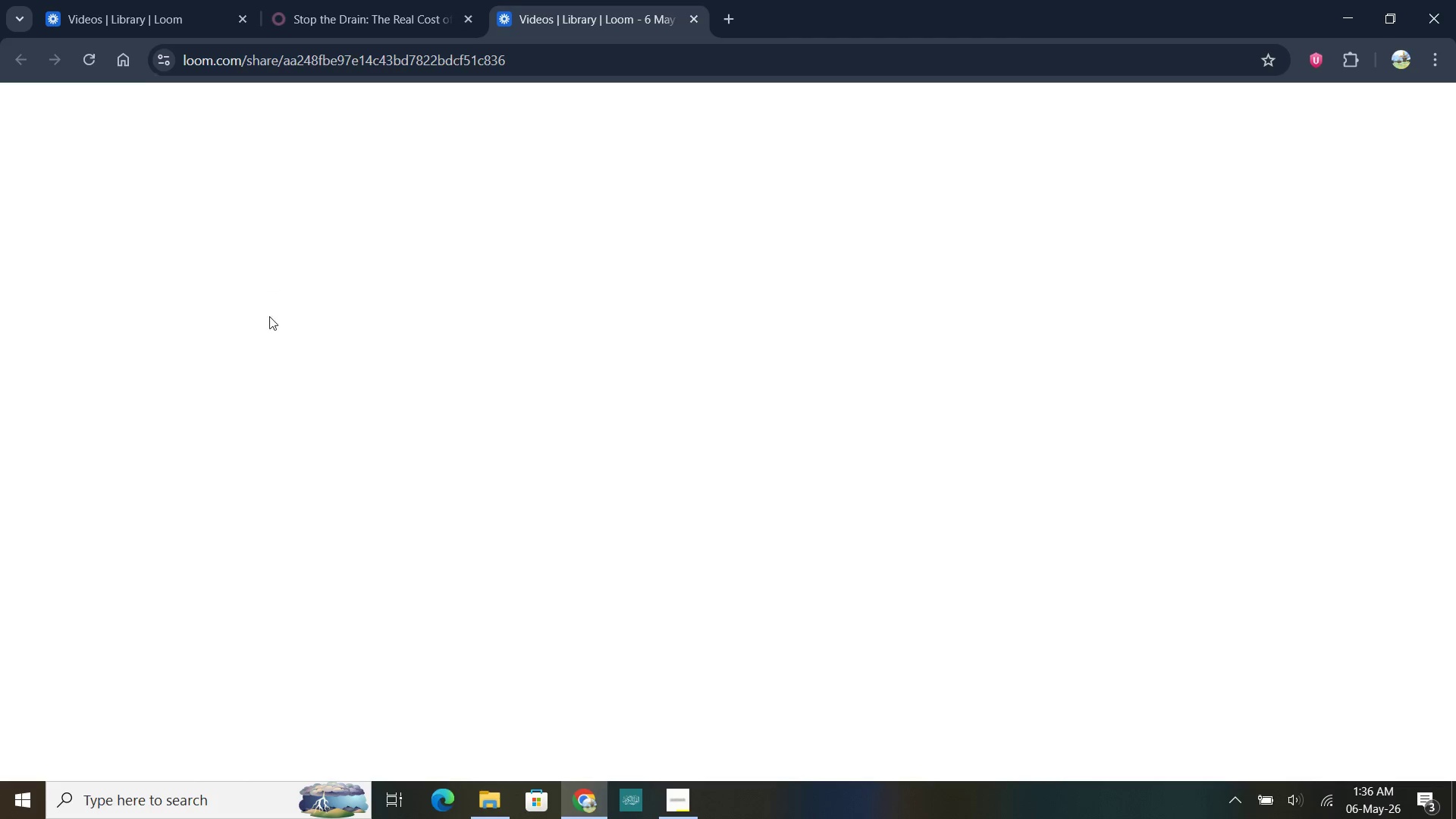 
wait(13.38)
 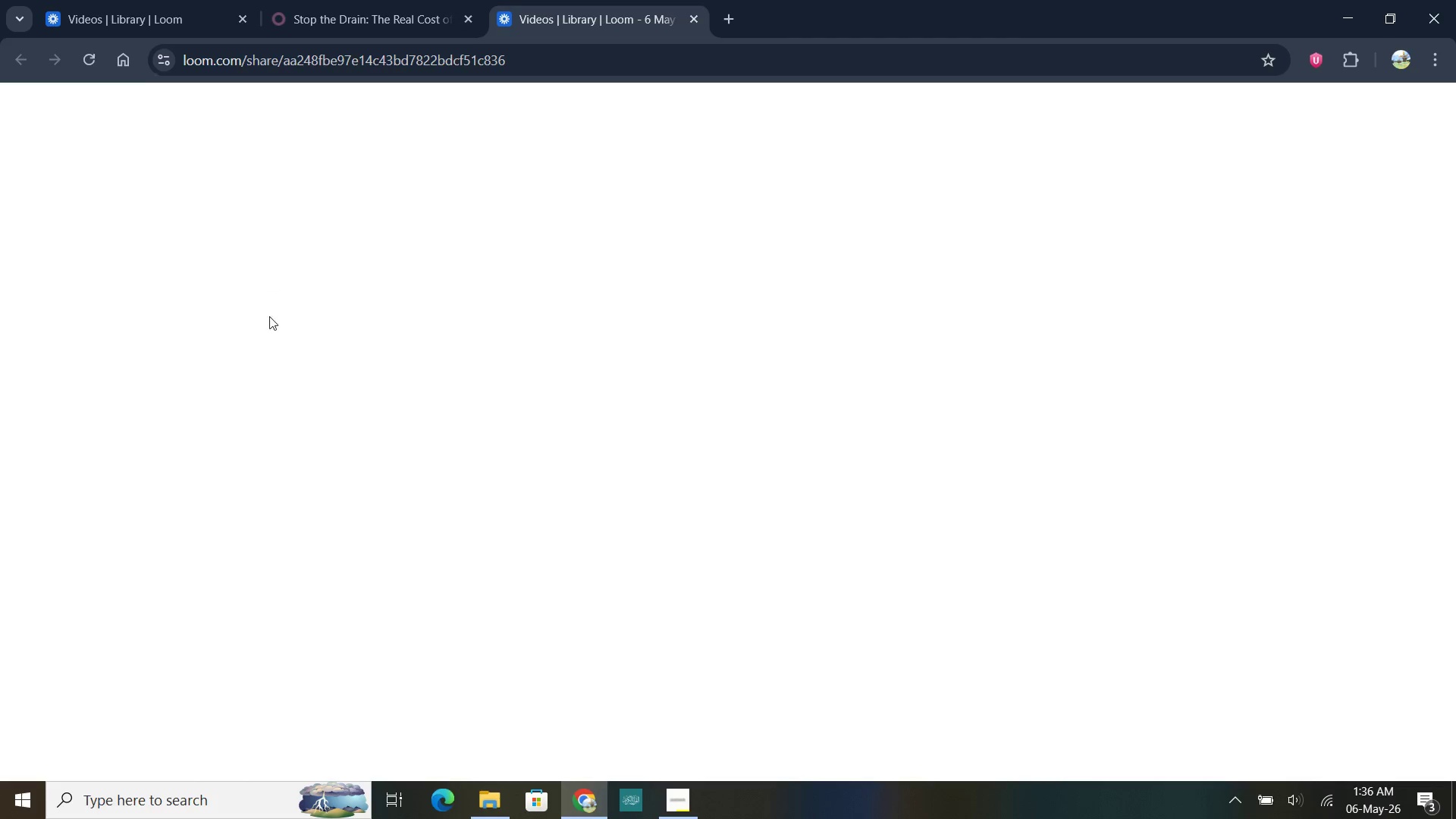 
scroll: coordinate [259, 426], scroll_direction: up, amount: 3.0
 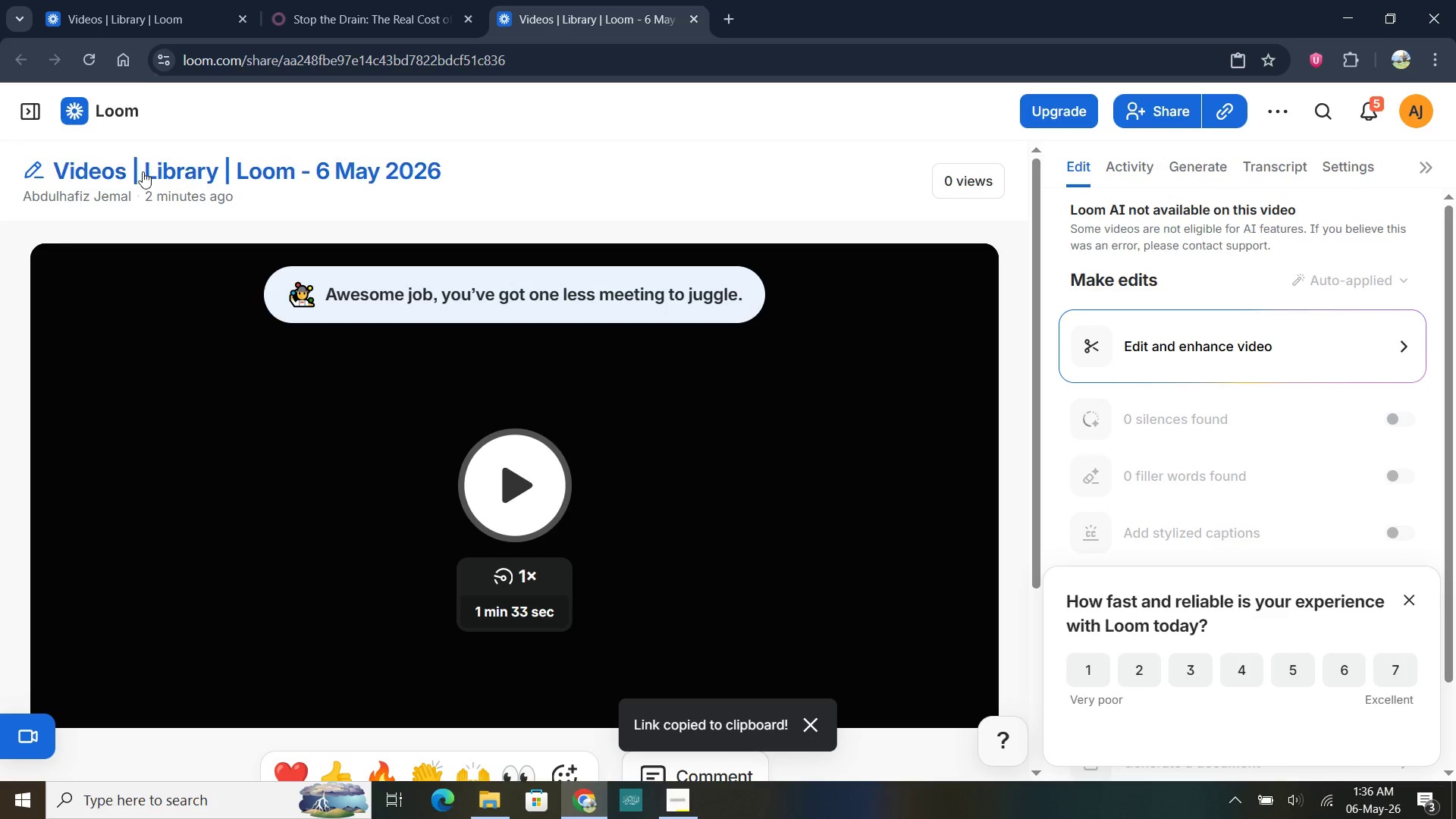 
wait(12.59)
 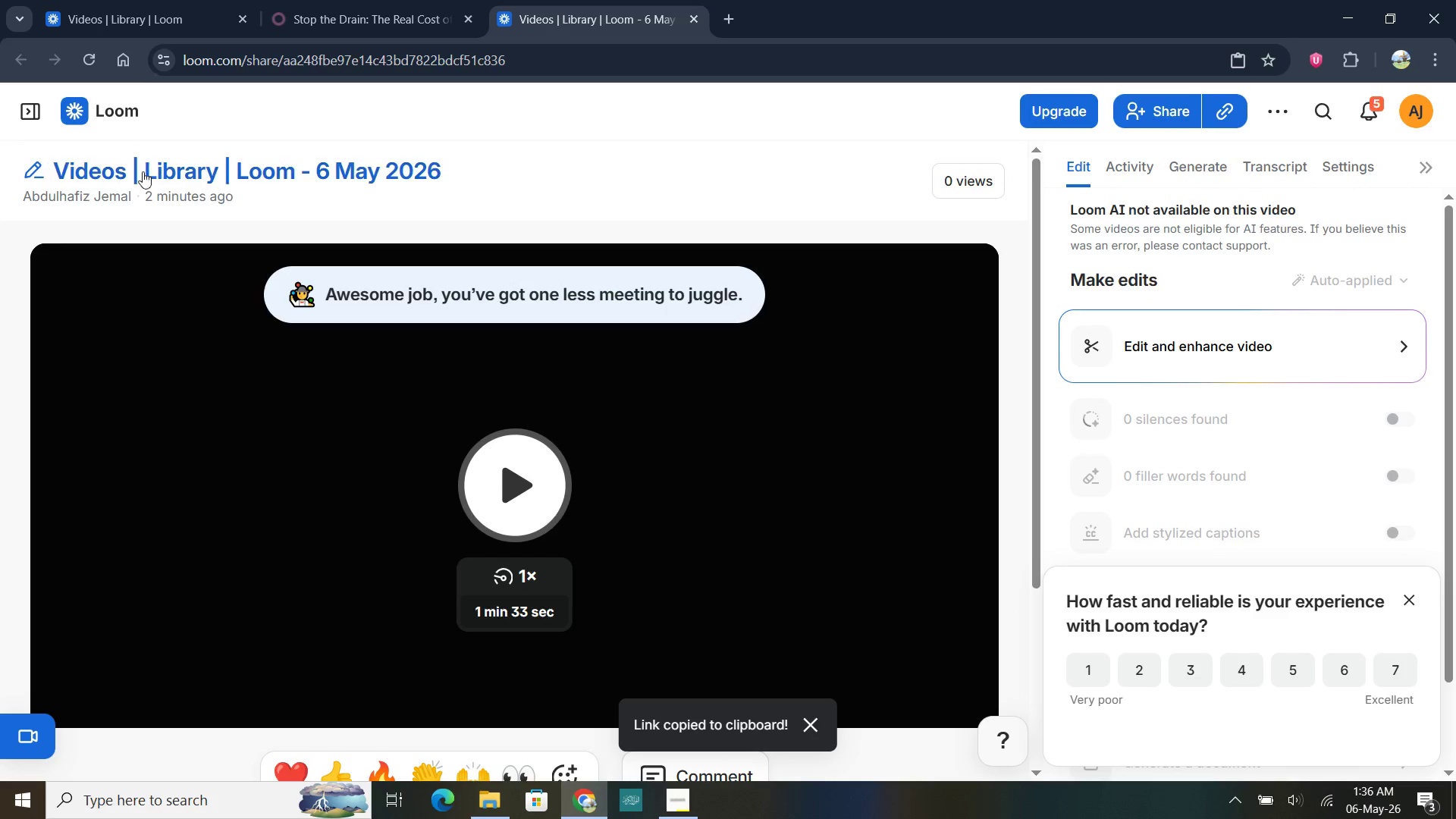 
left_click([146, 179])
 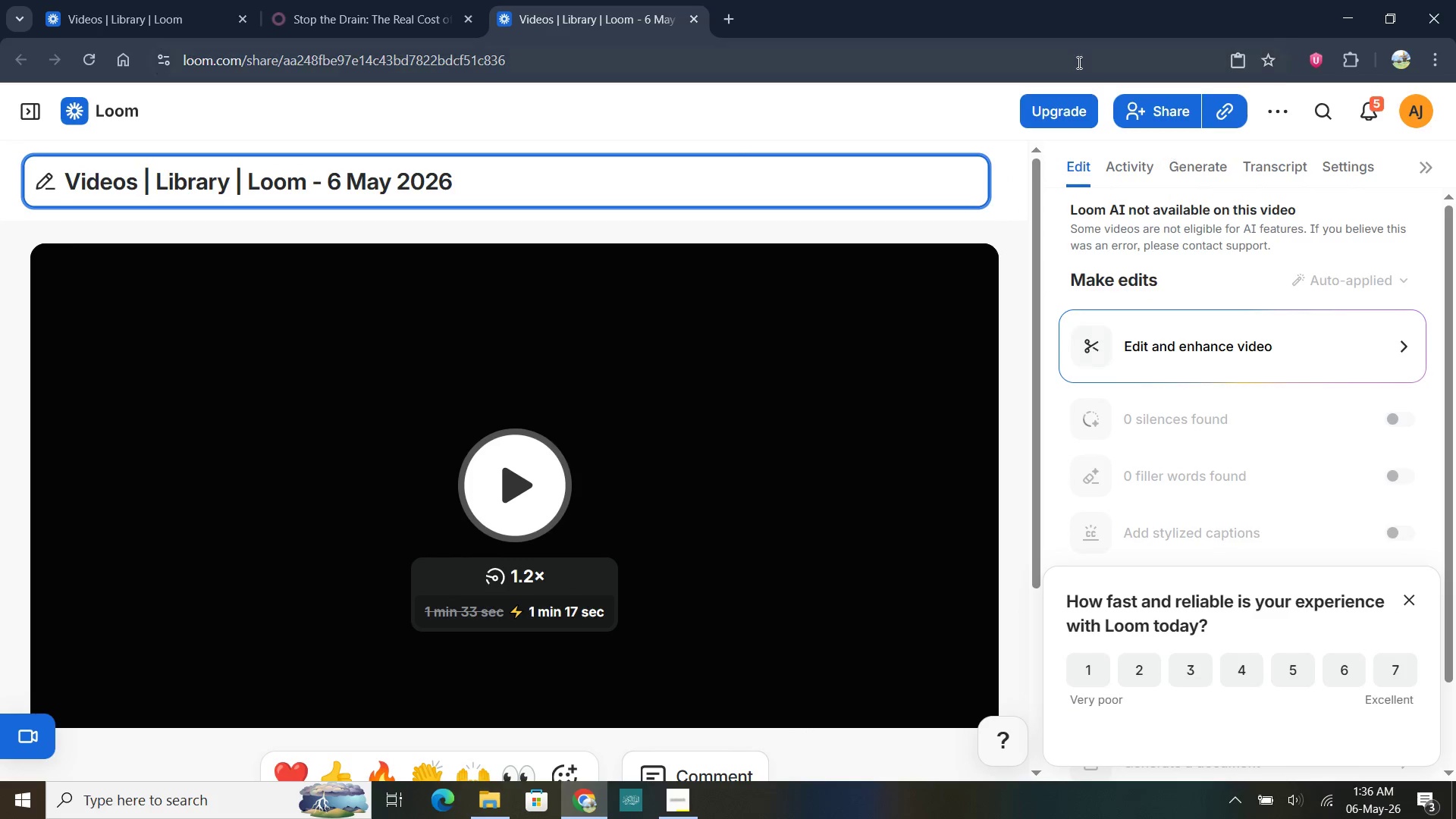 
left_click([1235, 108])
 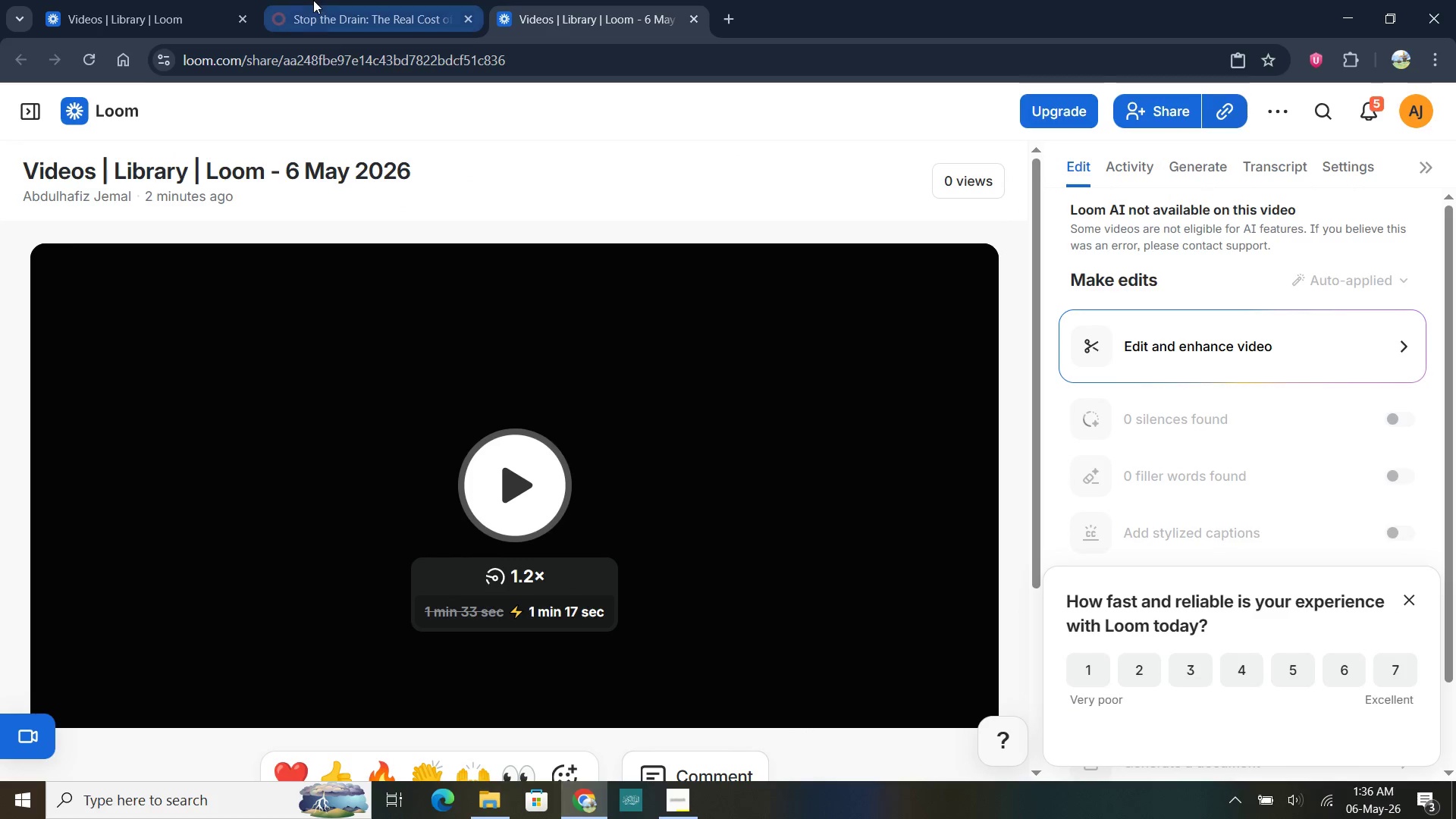 
left_click([340, 4])
 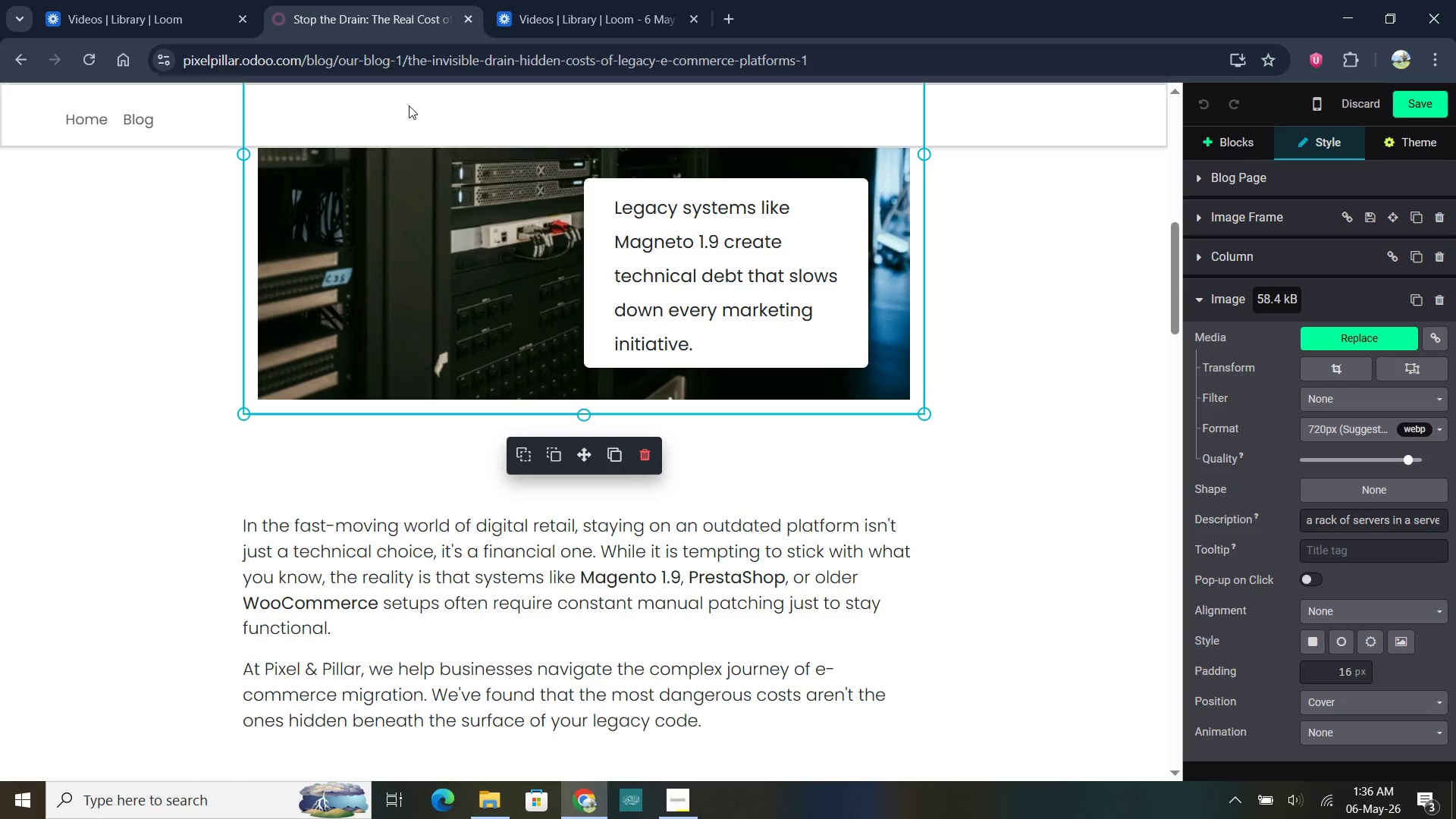 
scroll: coordinate [340, 187], scroll_direction: up, amount: 34.0
 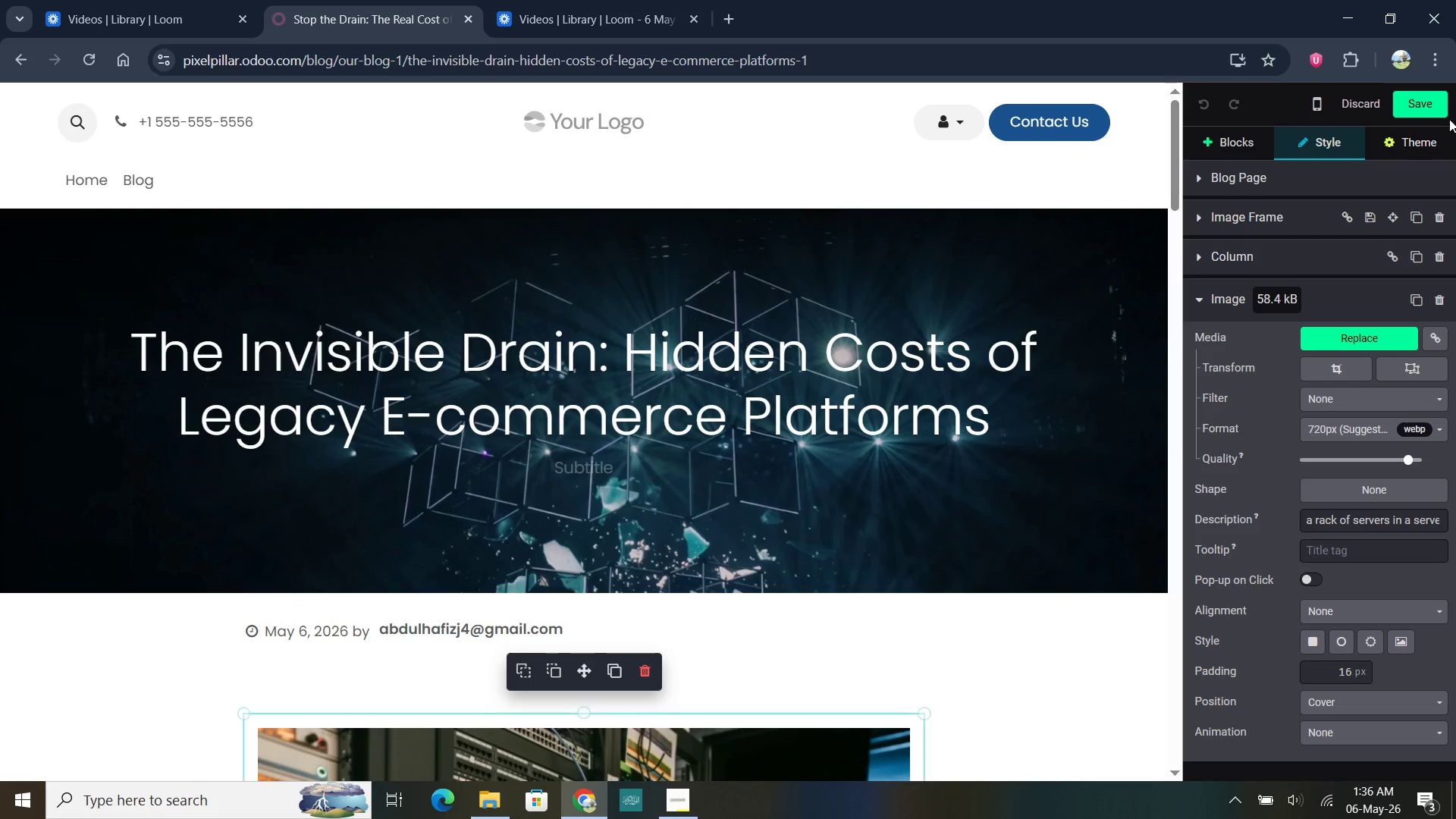 
left_click([1433, 106])
 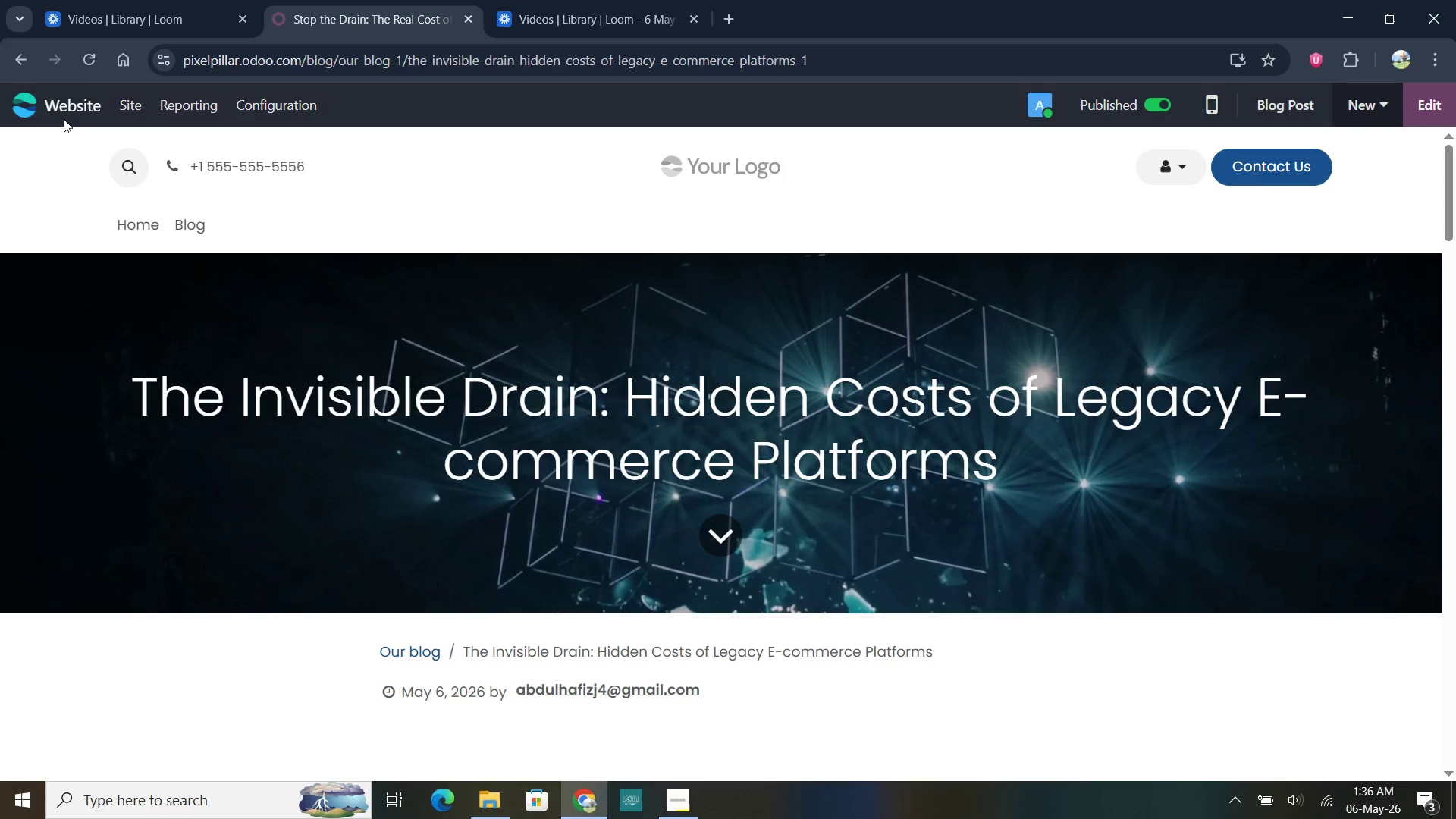 
double_click([64, 110])
 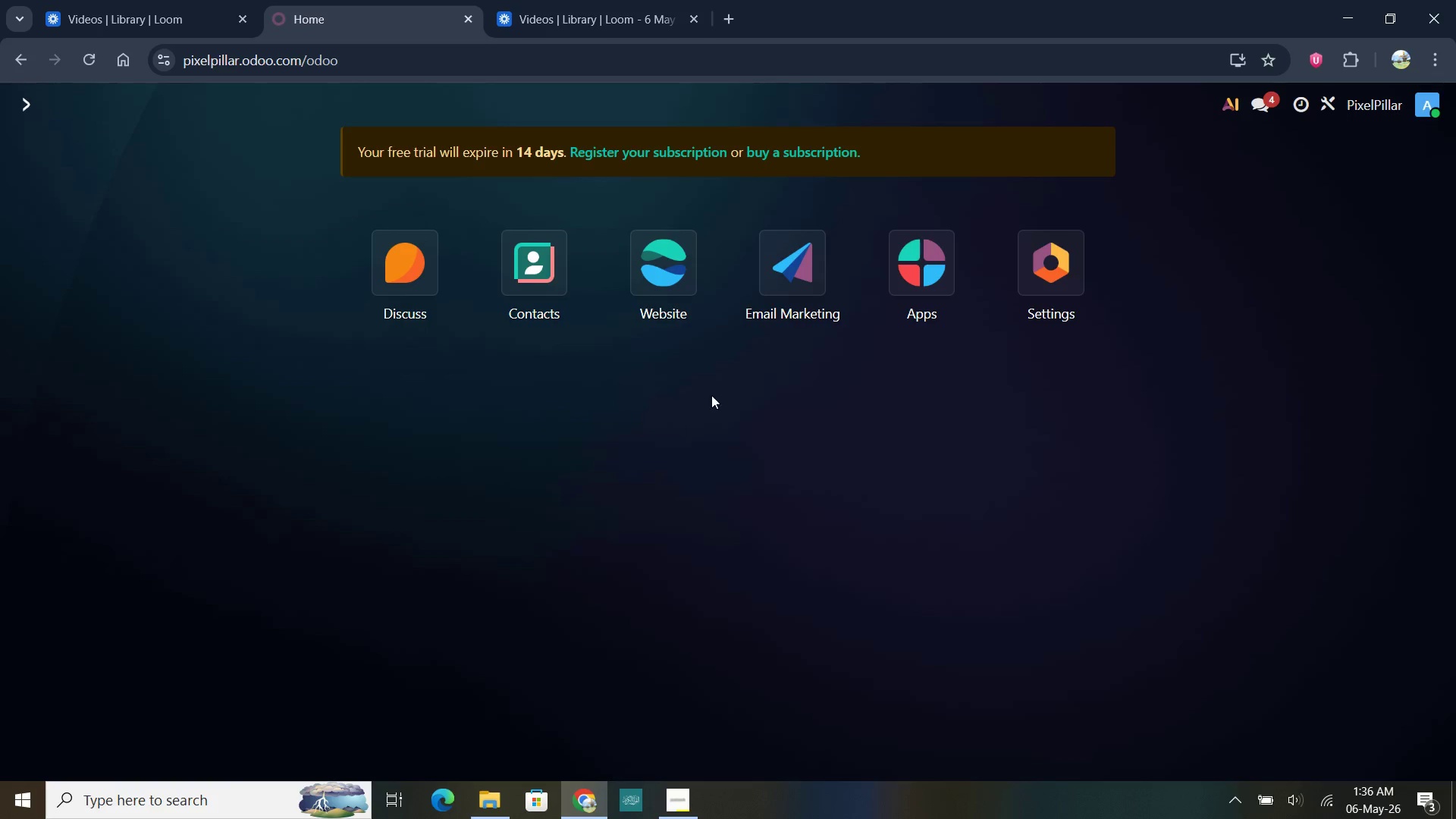 
left_click([774, 271])
 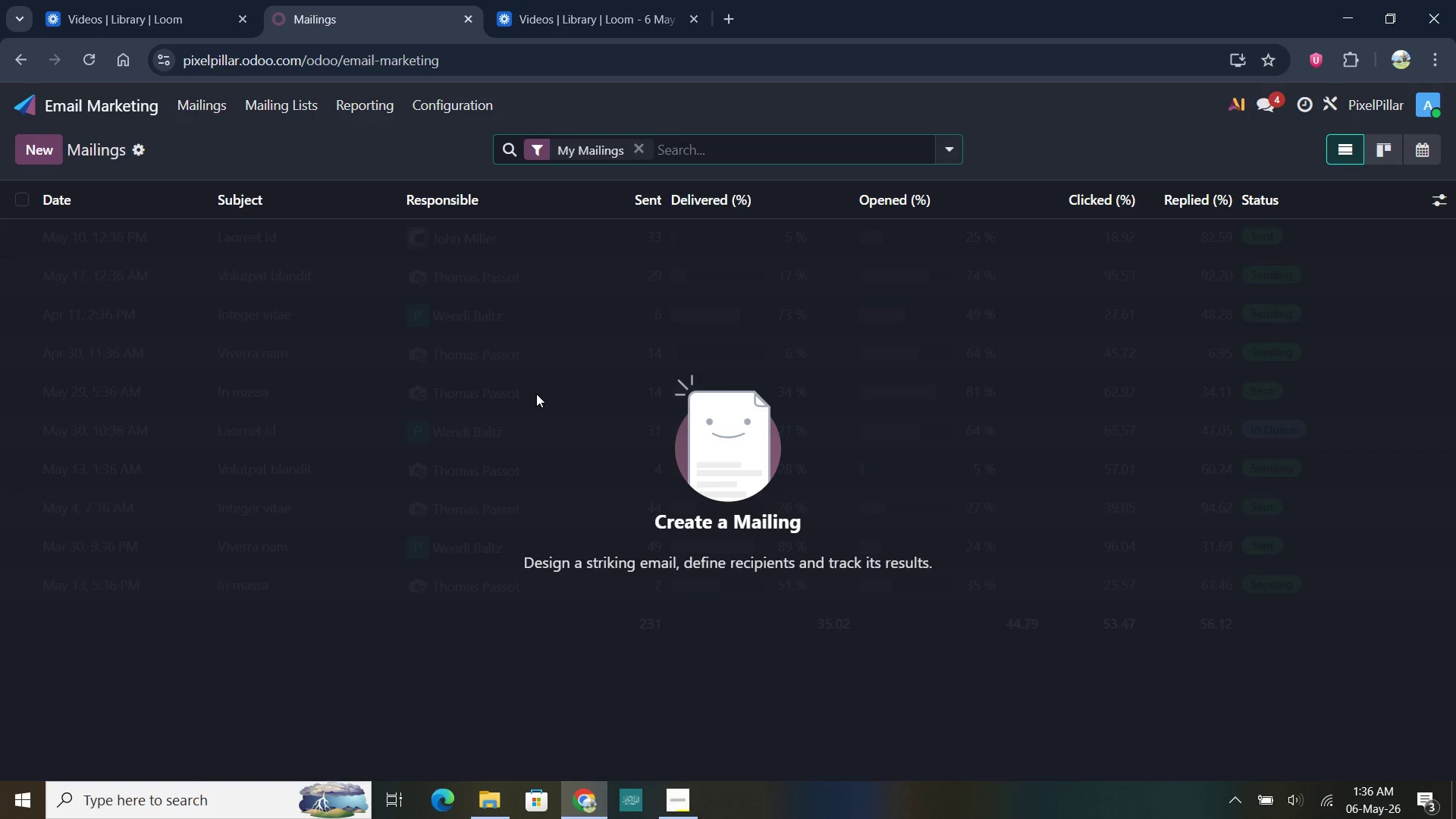 
wait(6.27)
 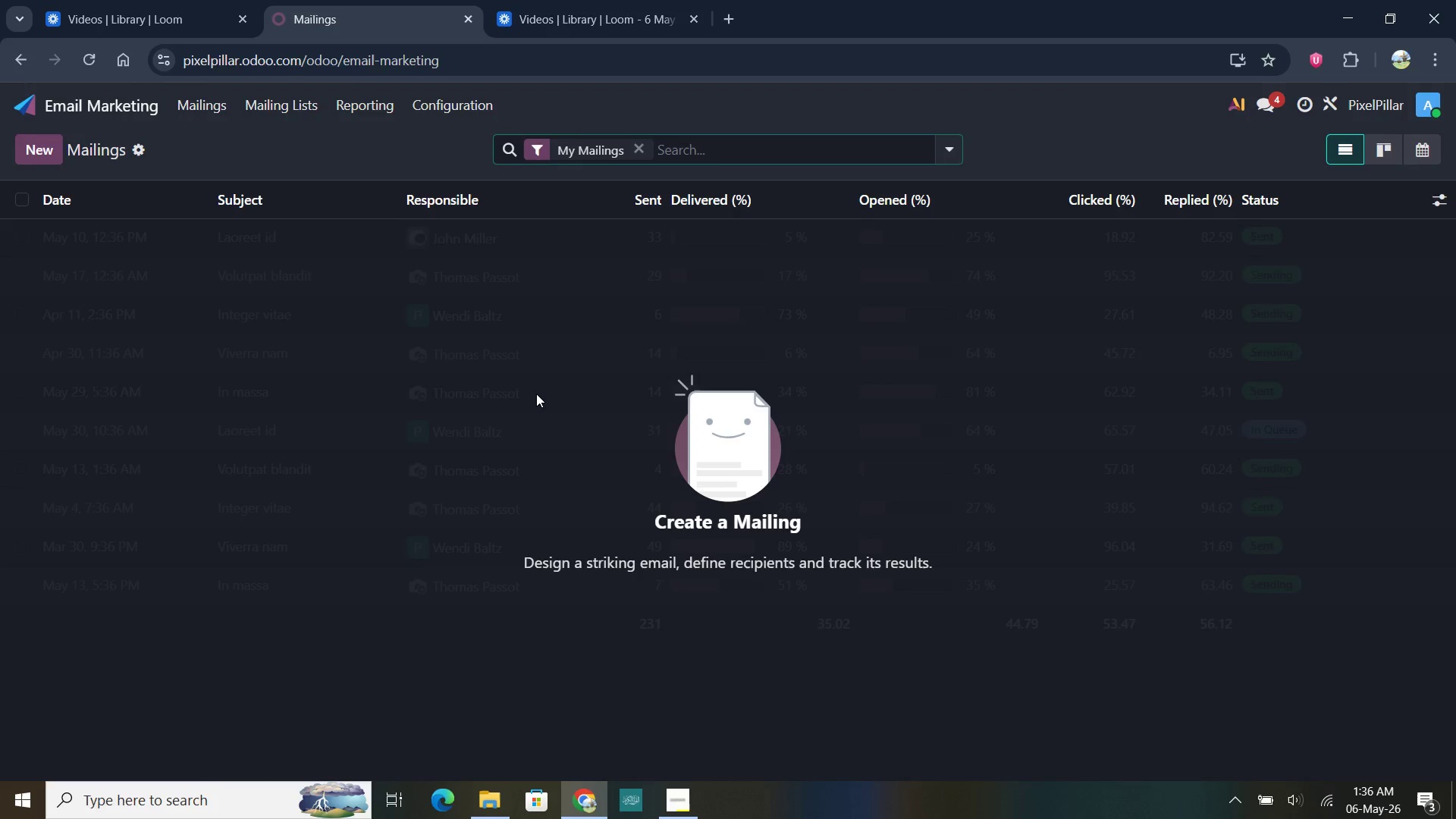 
left_click([205, 111])
 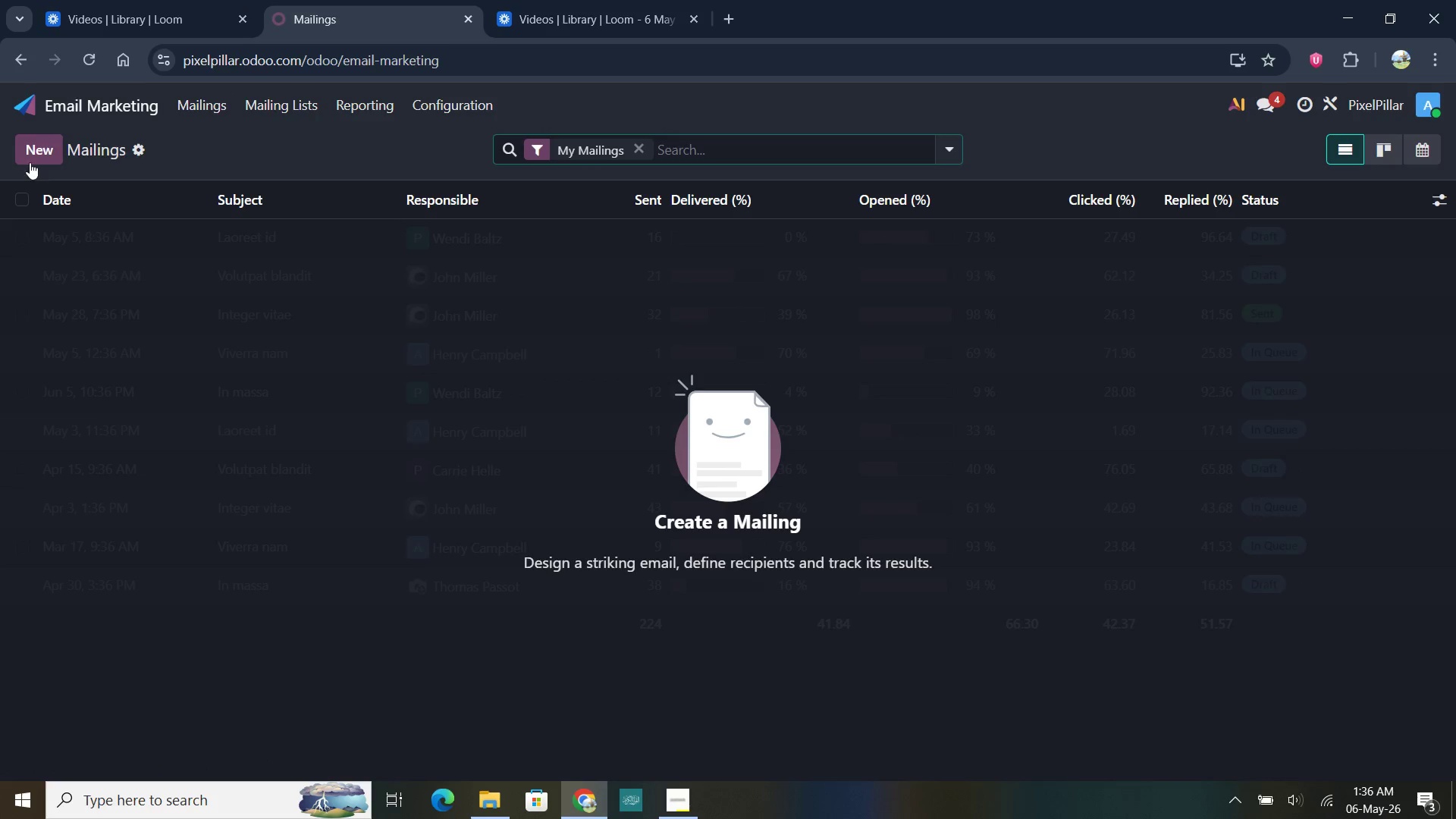 
left_click([29, 155])
 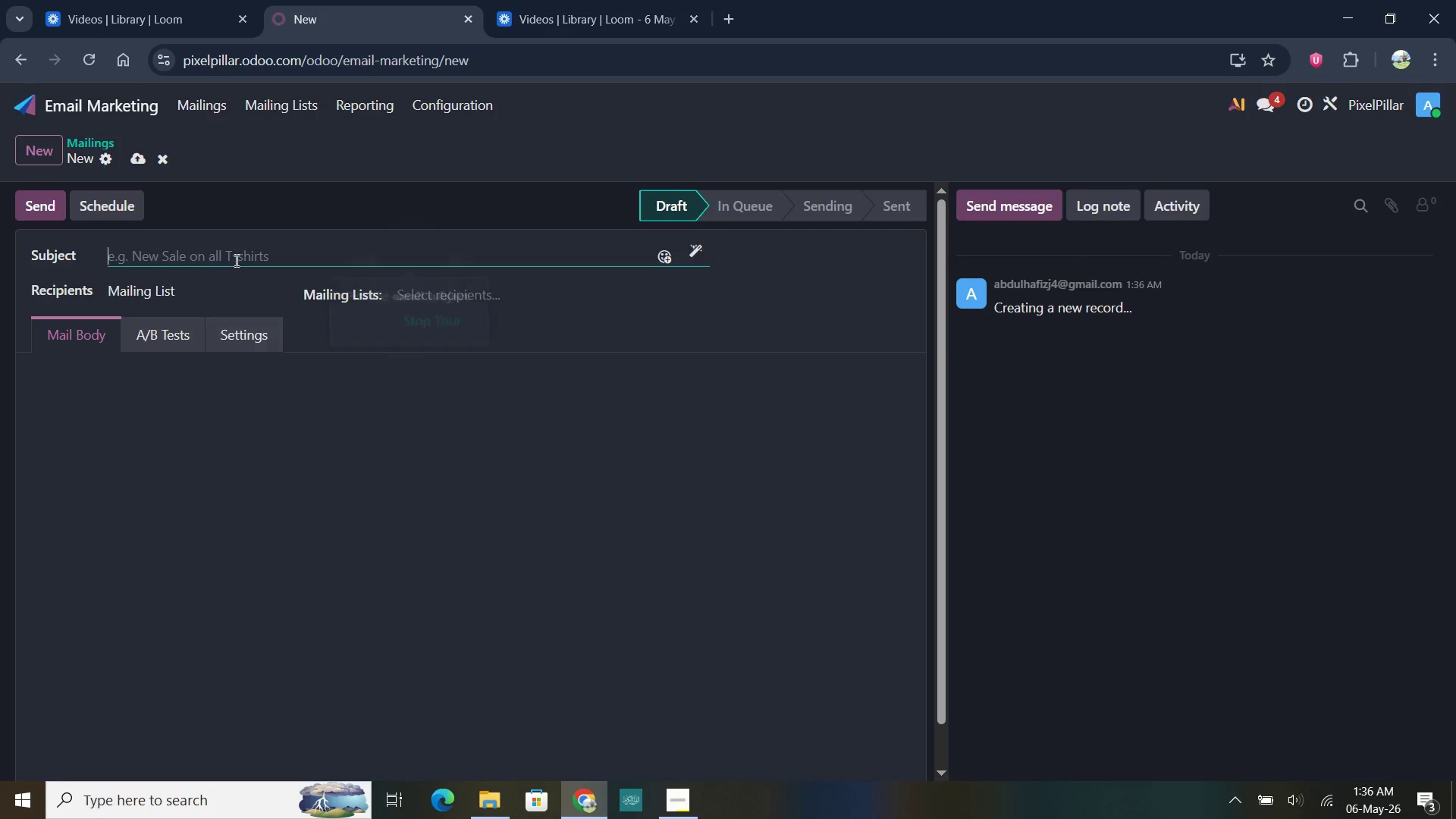 
left_click([235, 260])
 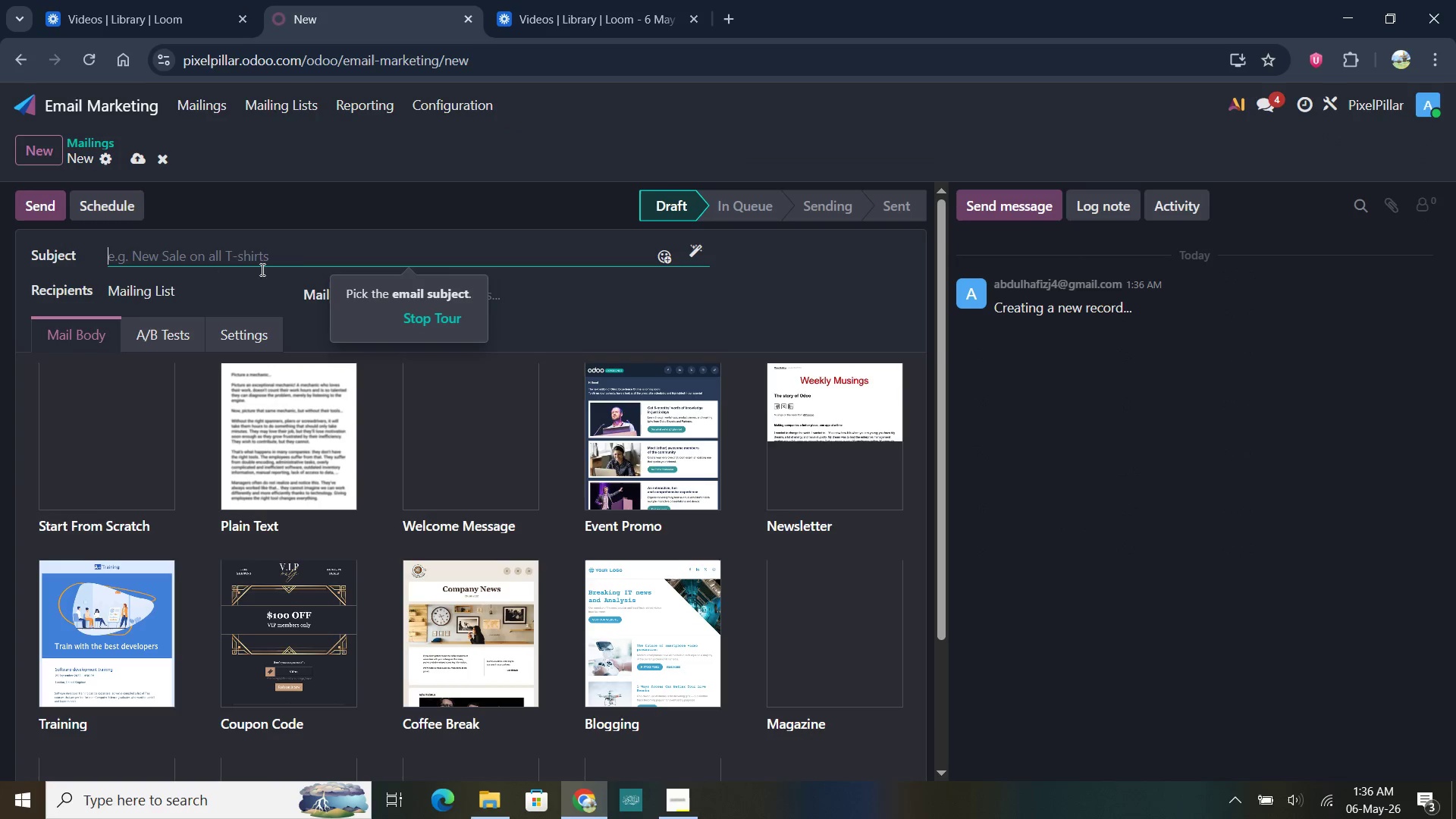 
mouse_move([315, 301])
 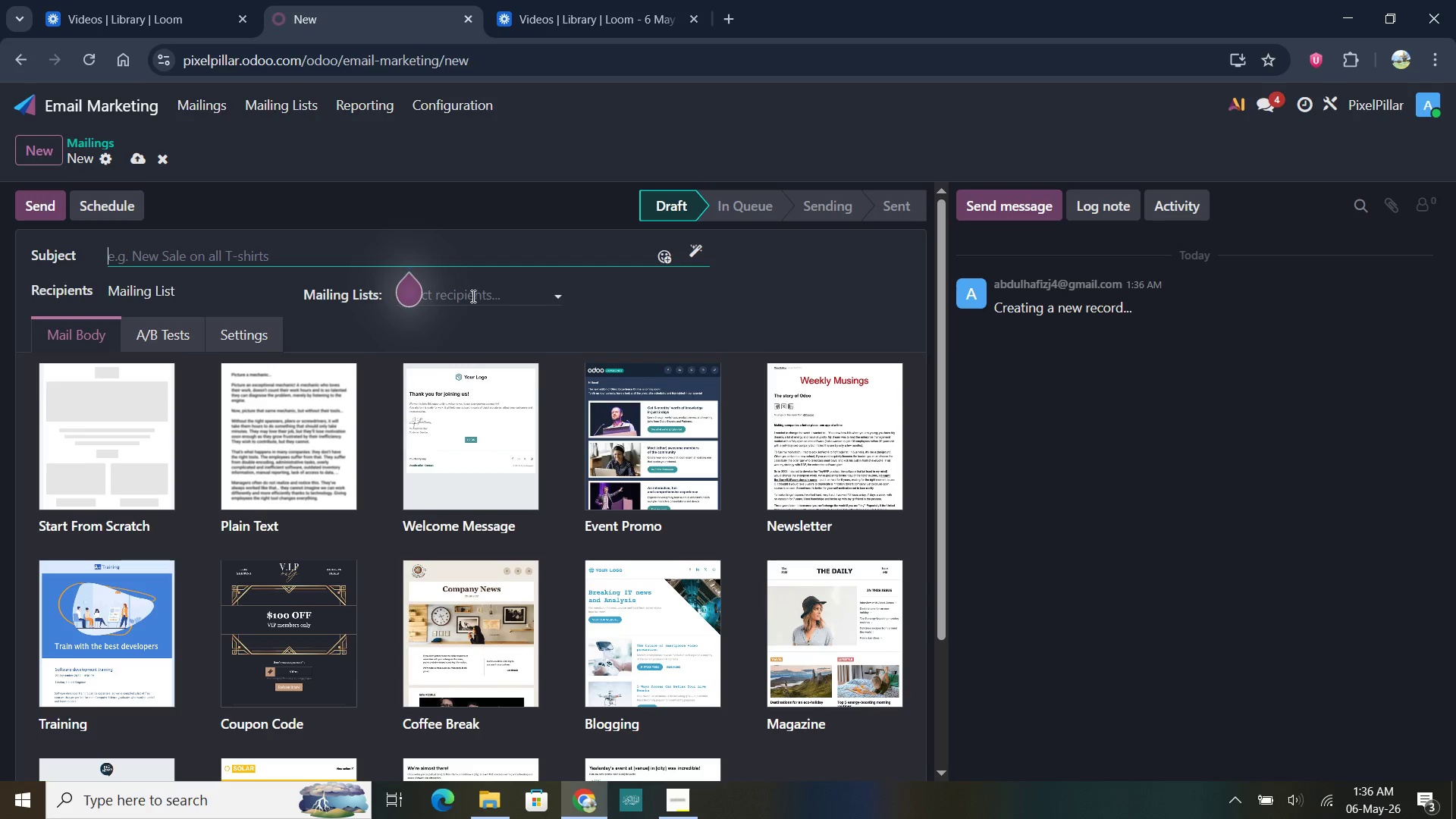 
left_click([471, 297])
 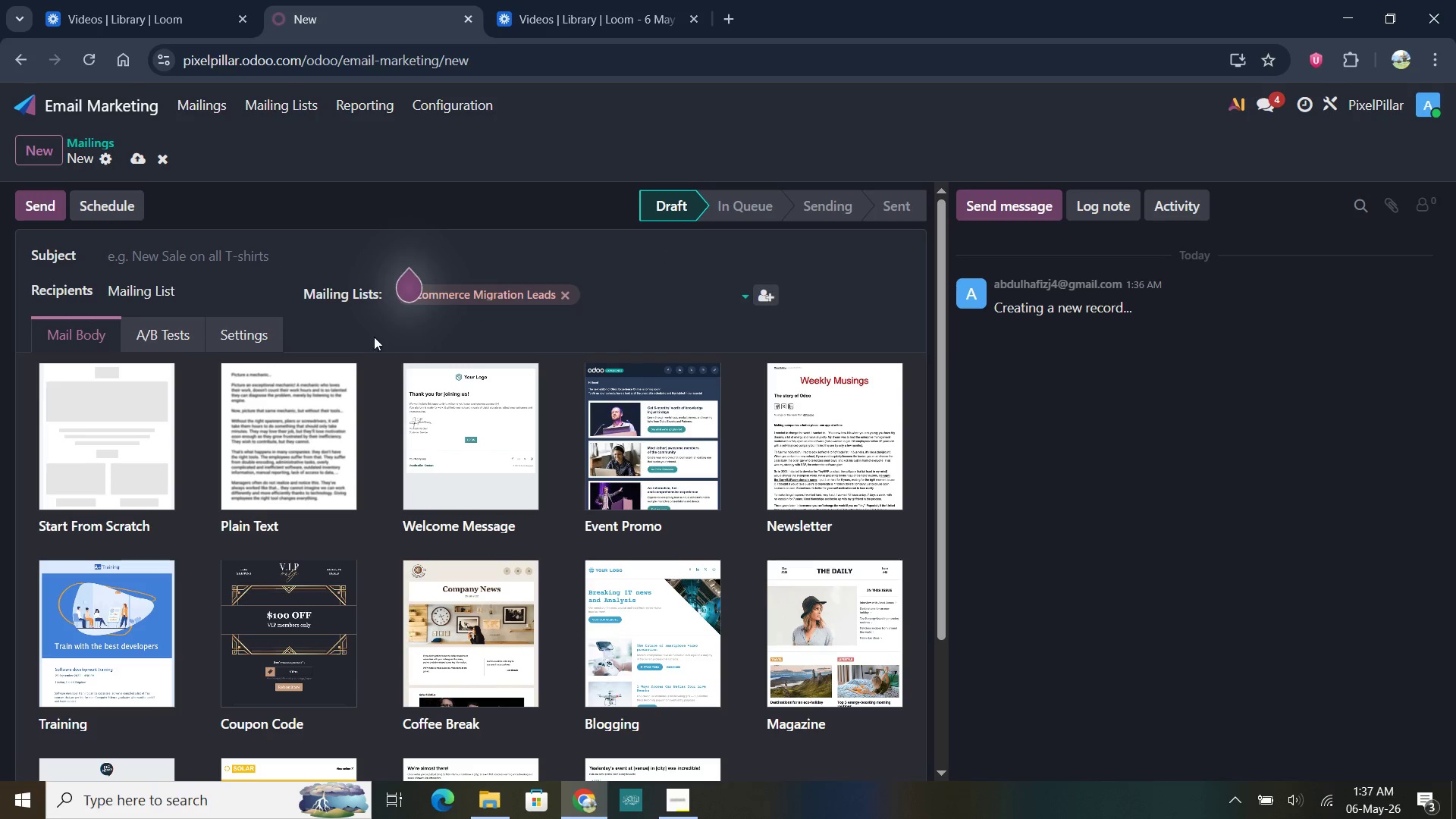 
left_click([238, 253])
 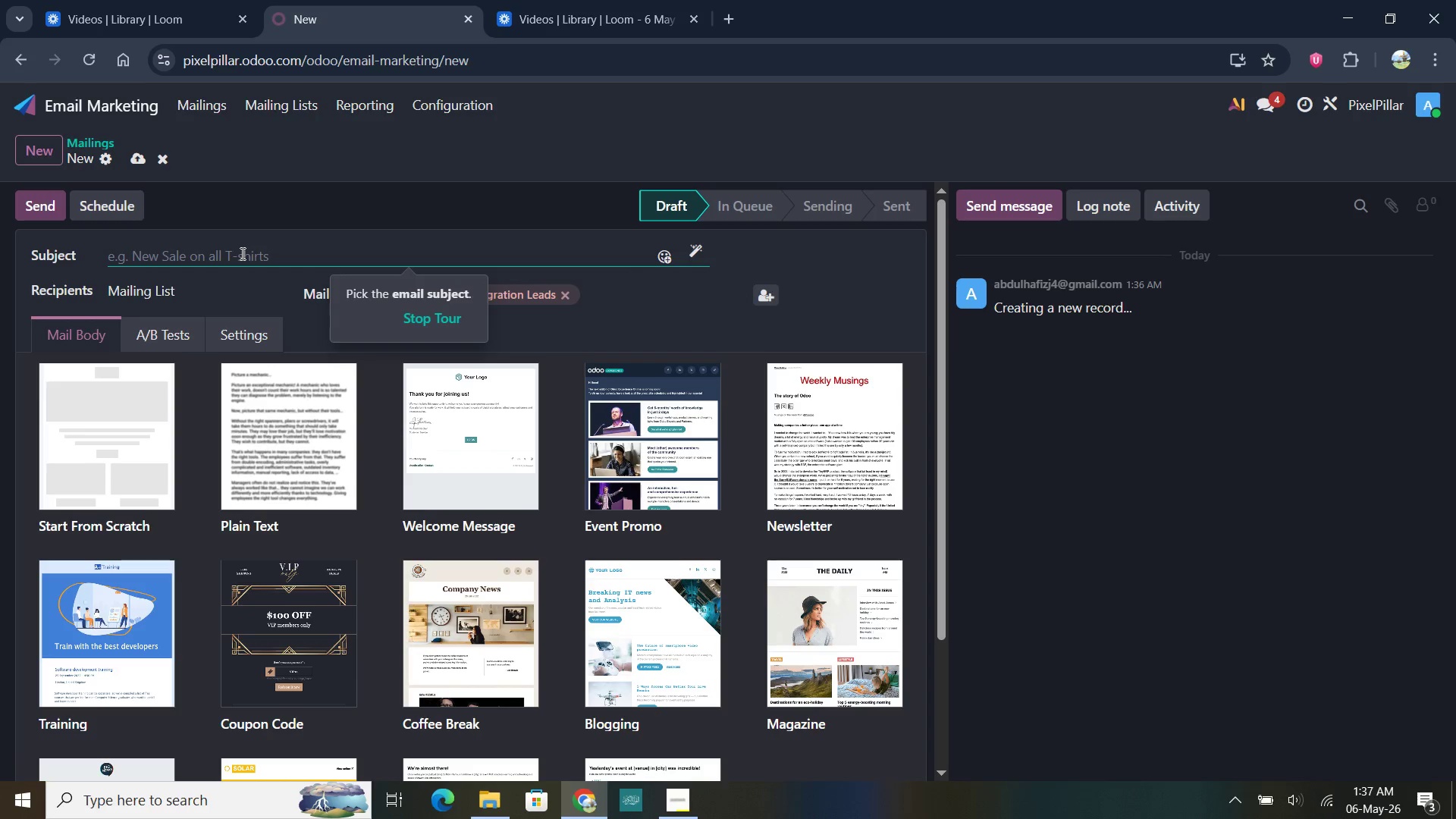 
wait(5.25)
 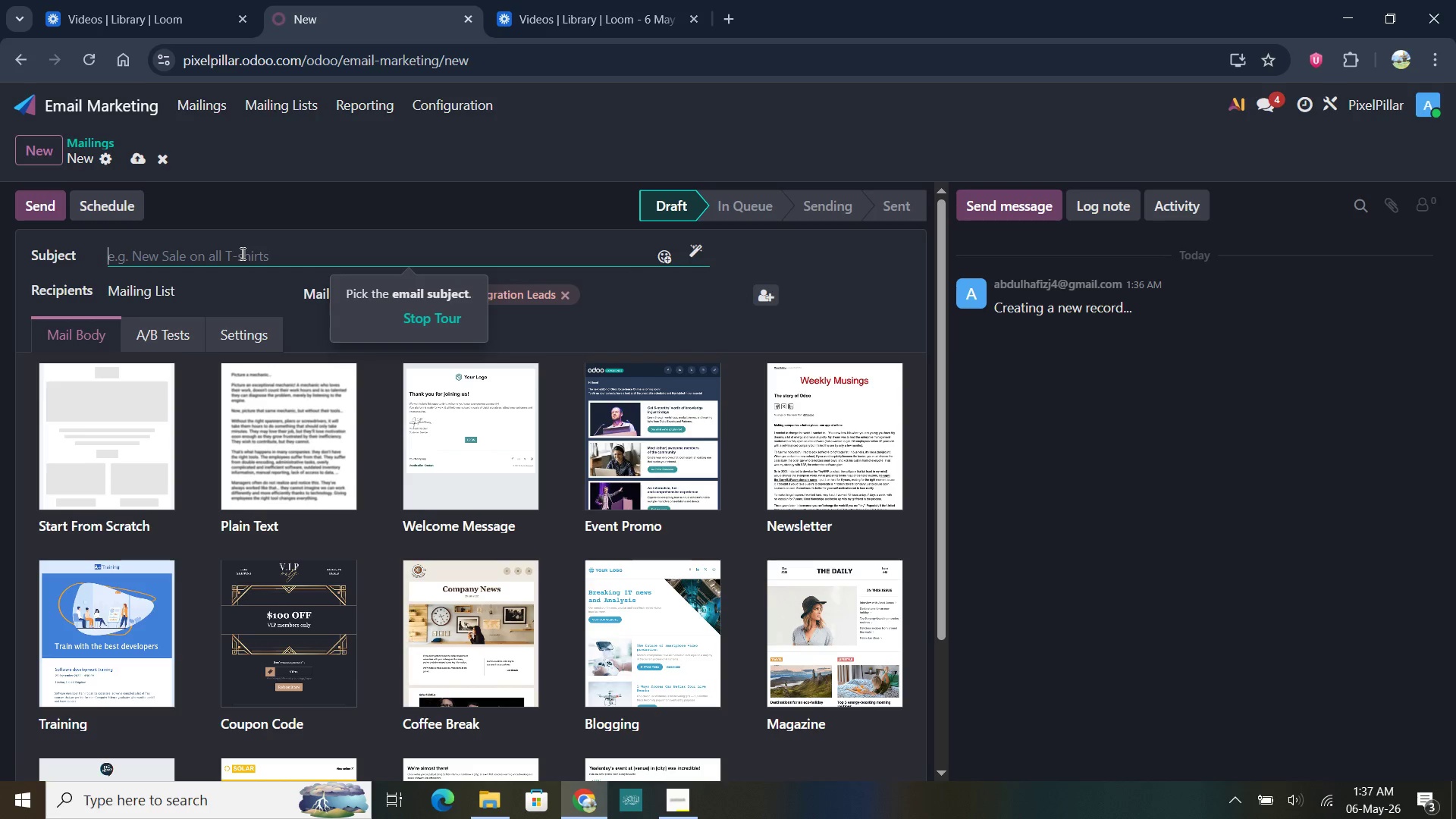 
type(Is )
 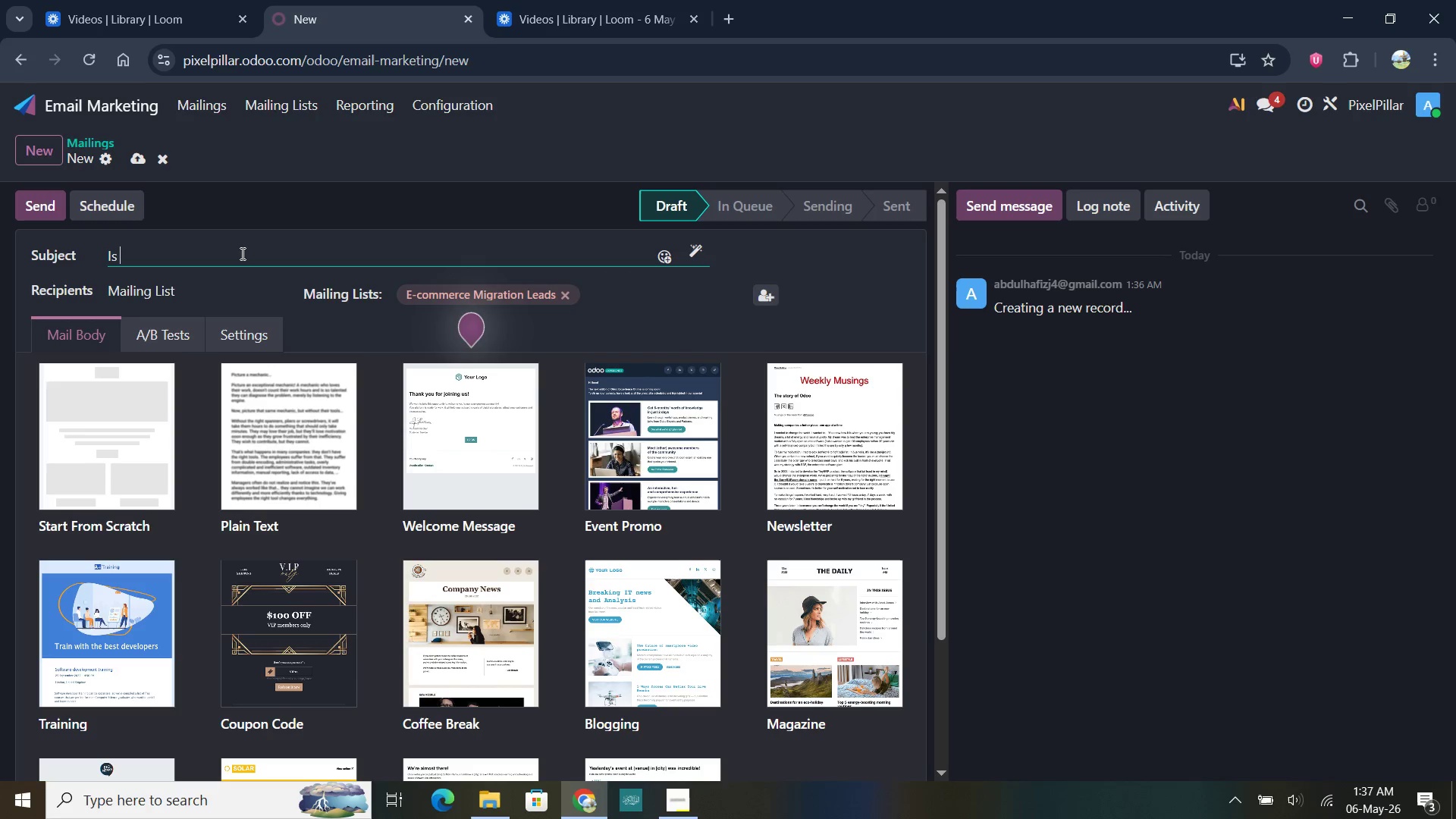 
key(BracketLeft)
 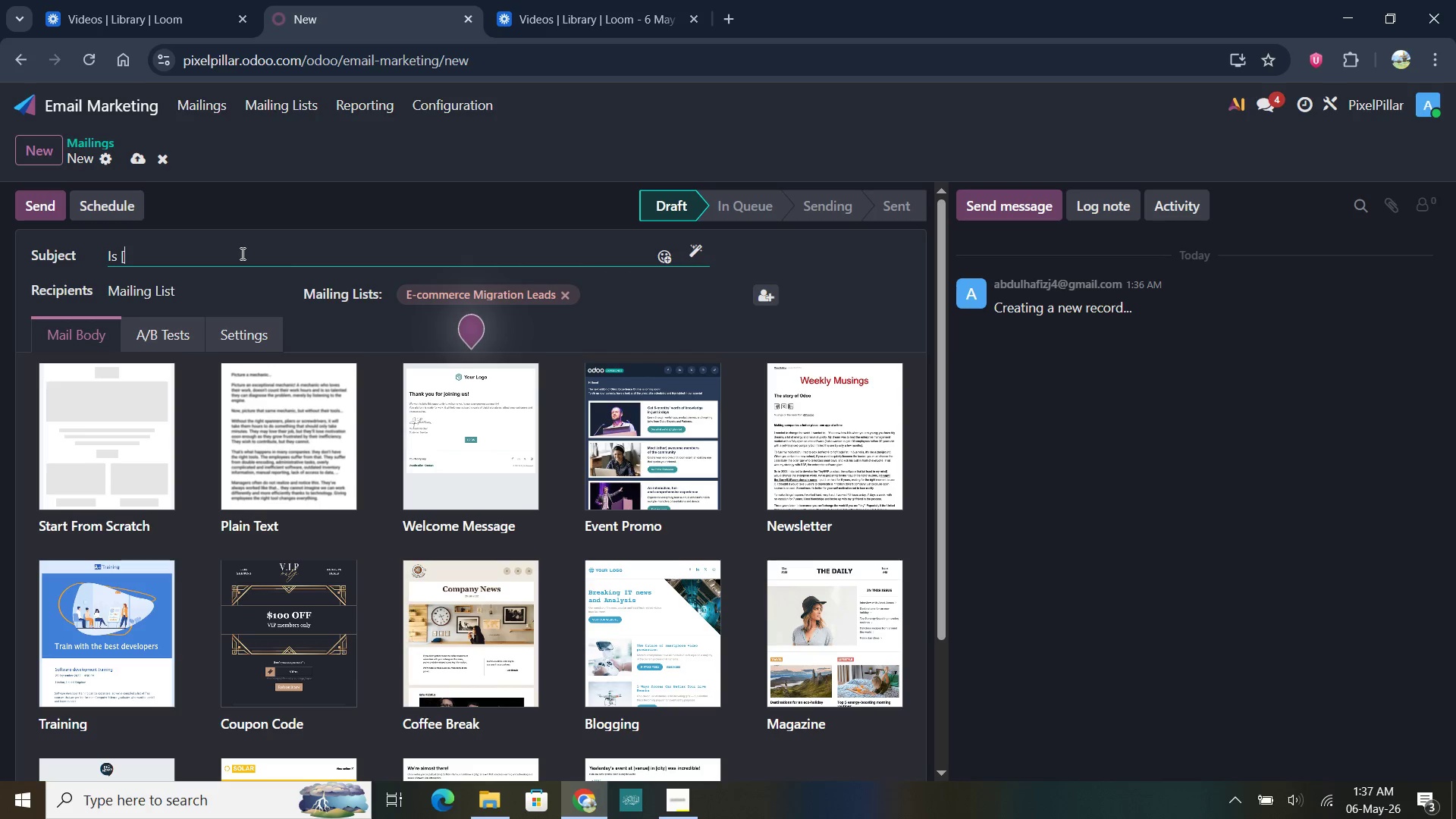 
key(BracketLeft)
 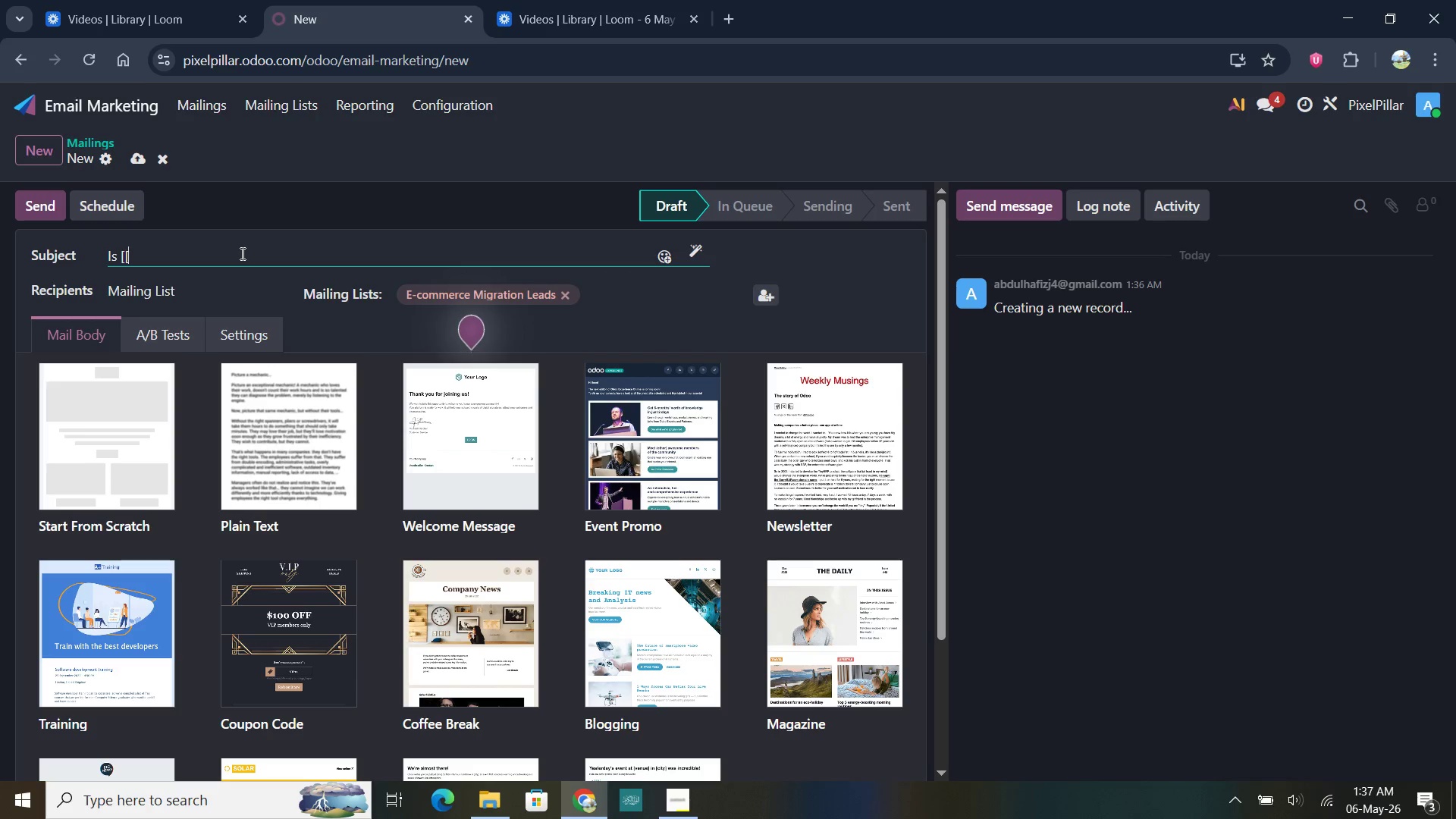 
type(object.)
 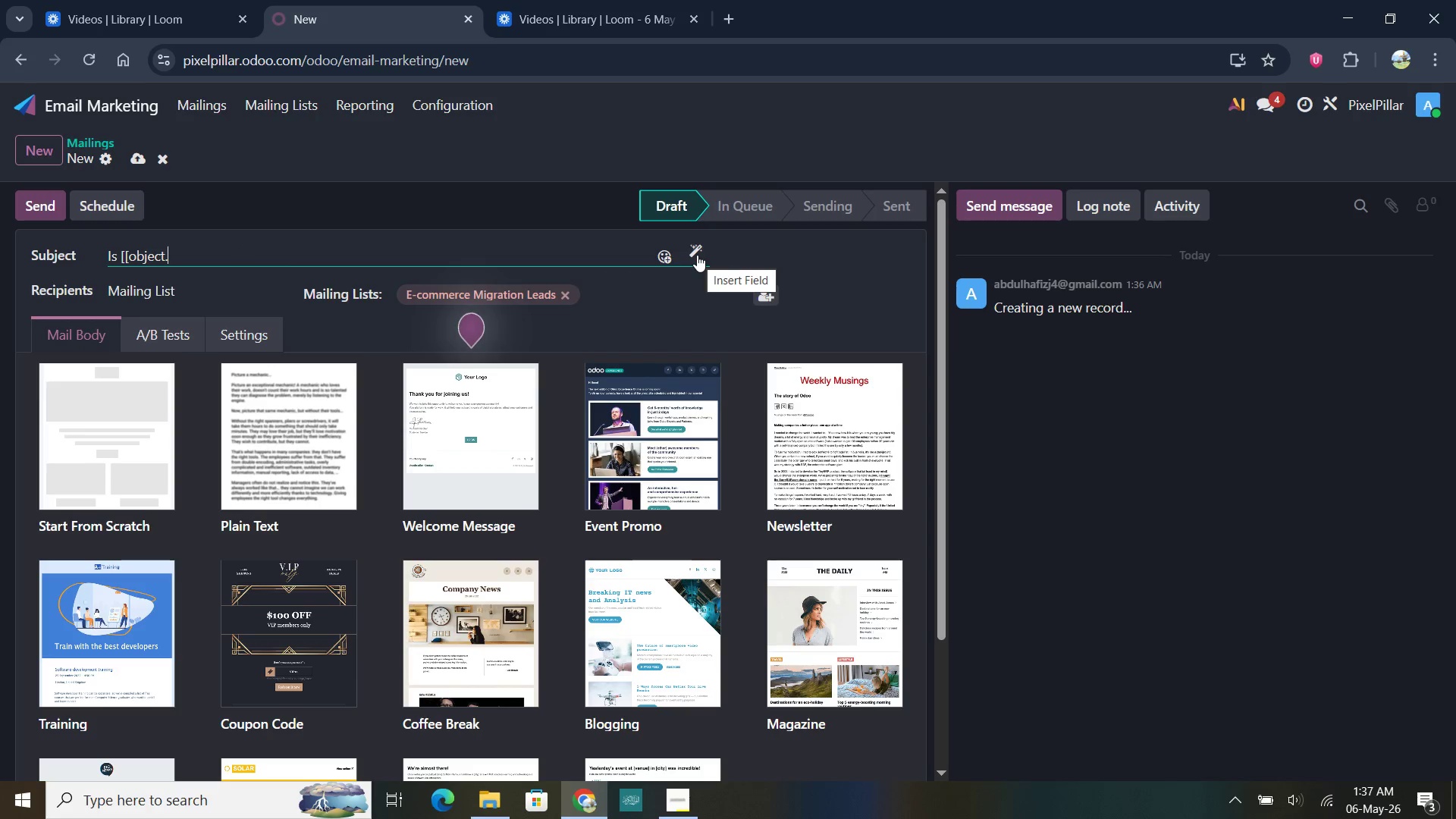 
wait(7.42)
 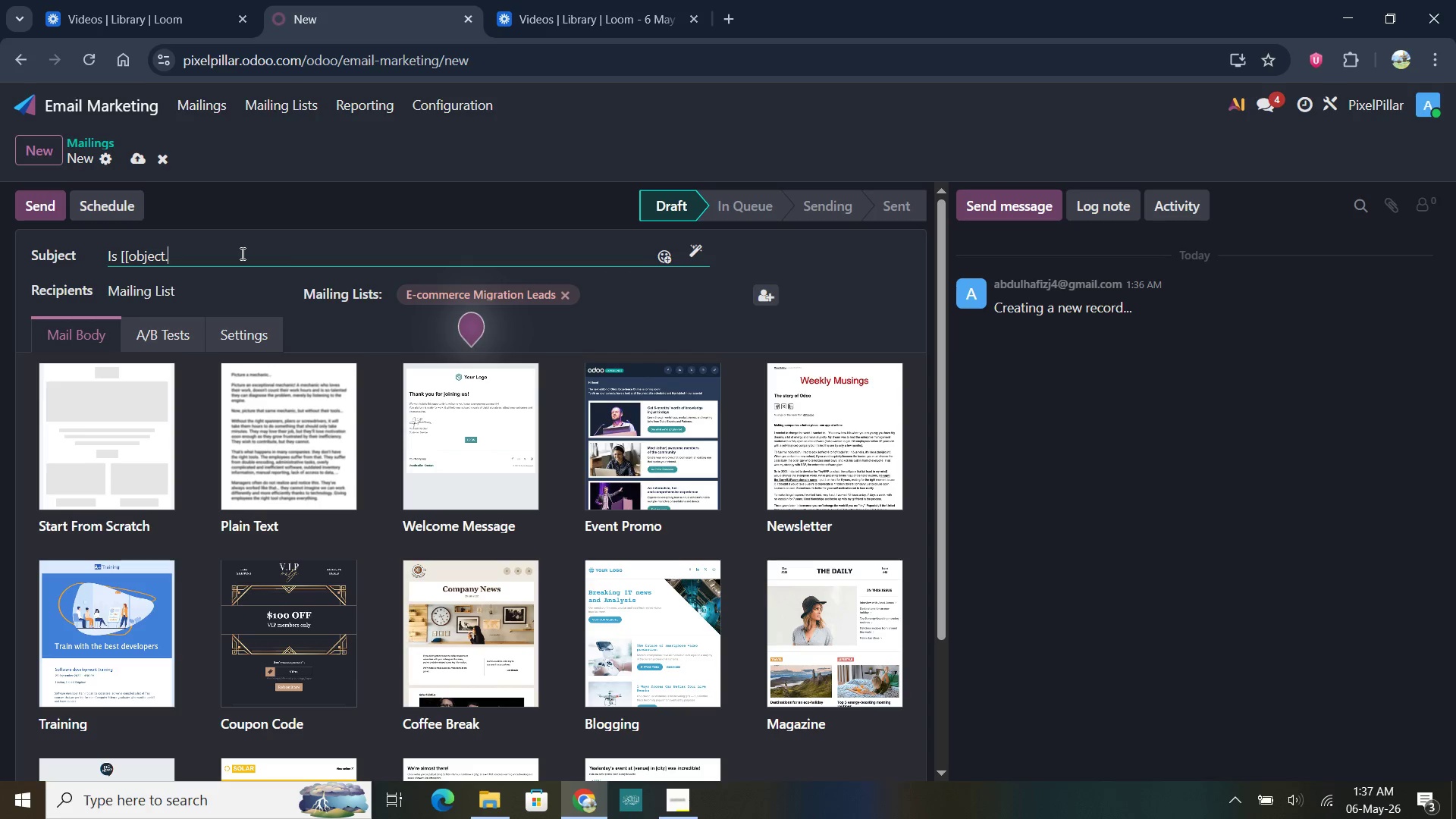 
key(Backspace)
 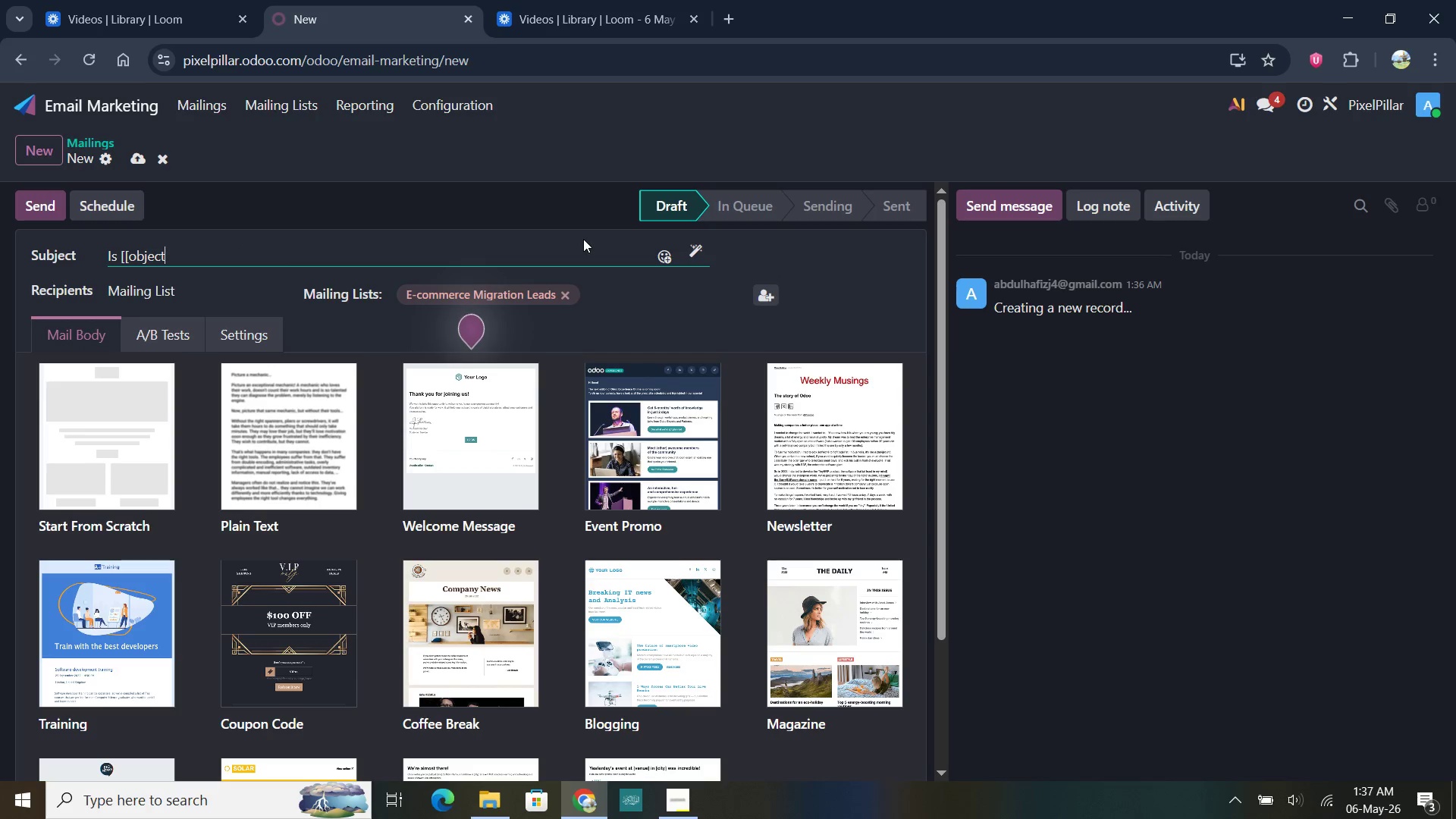 
key(Backspace)
 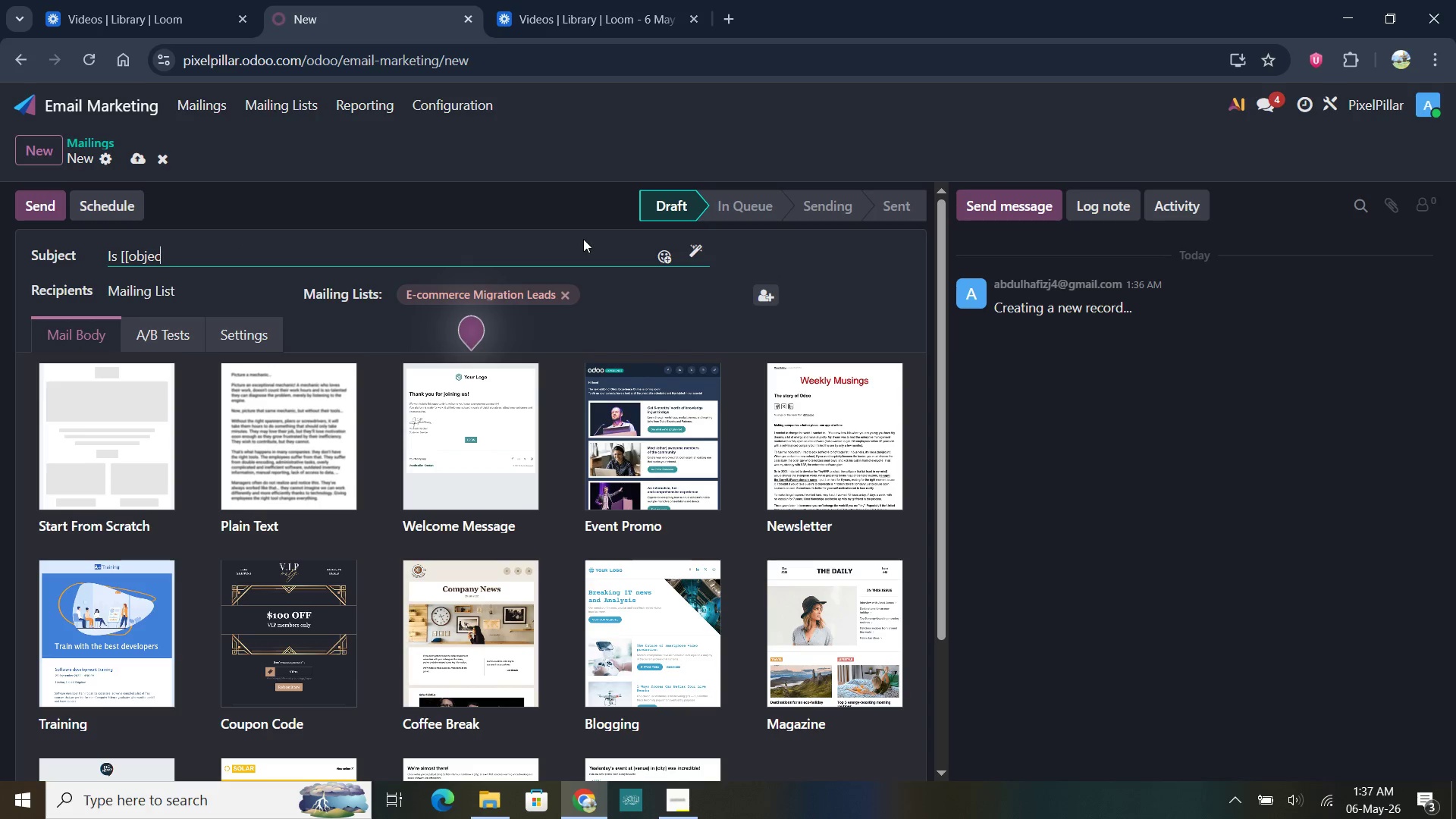 
key(Backspace)
 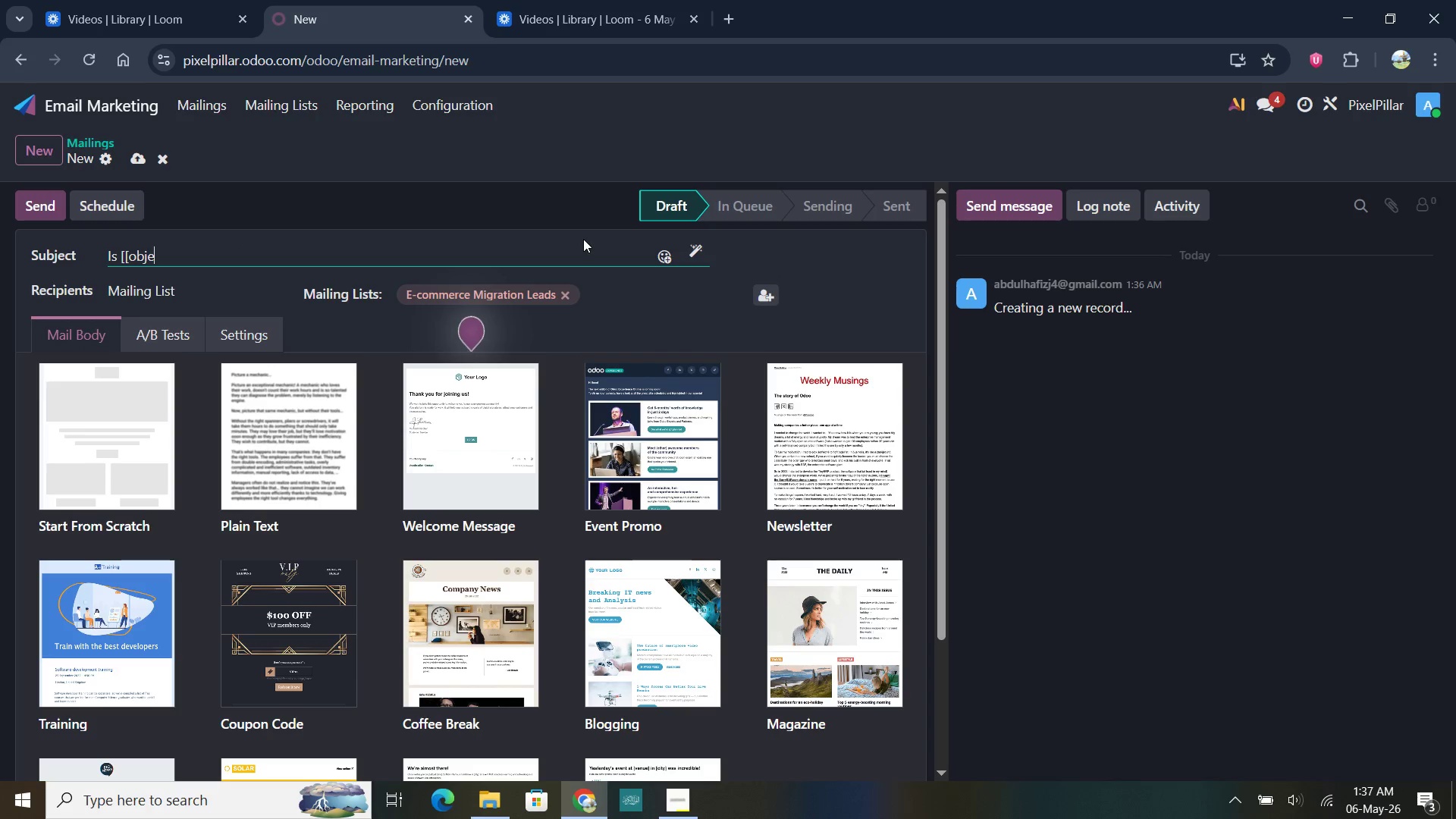 
key(Backspace)
 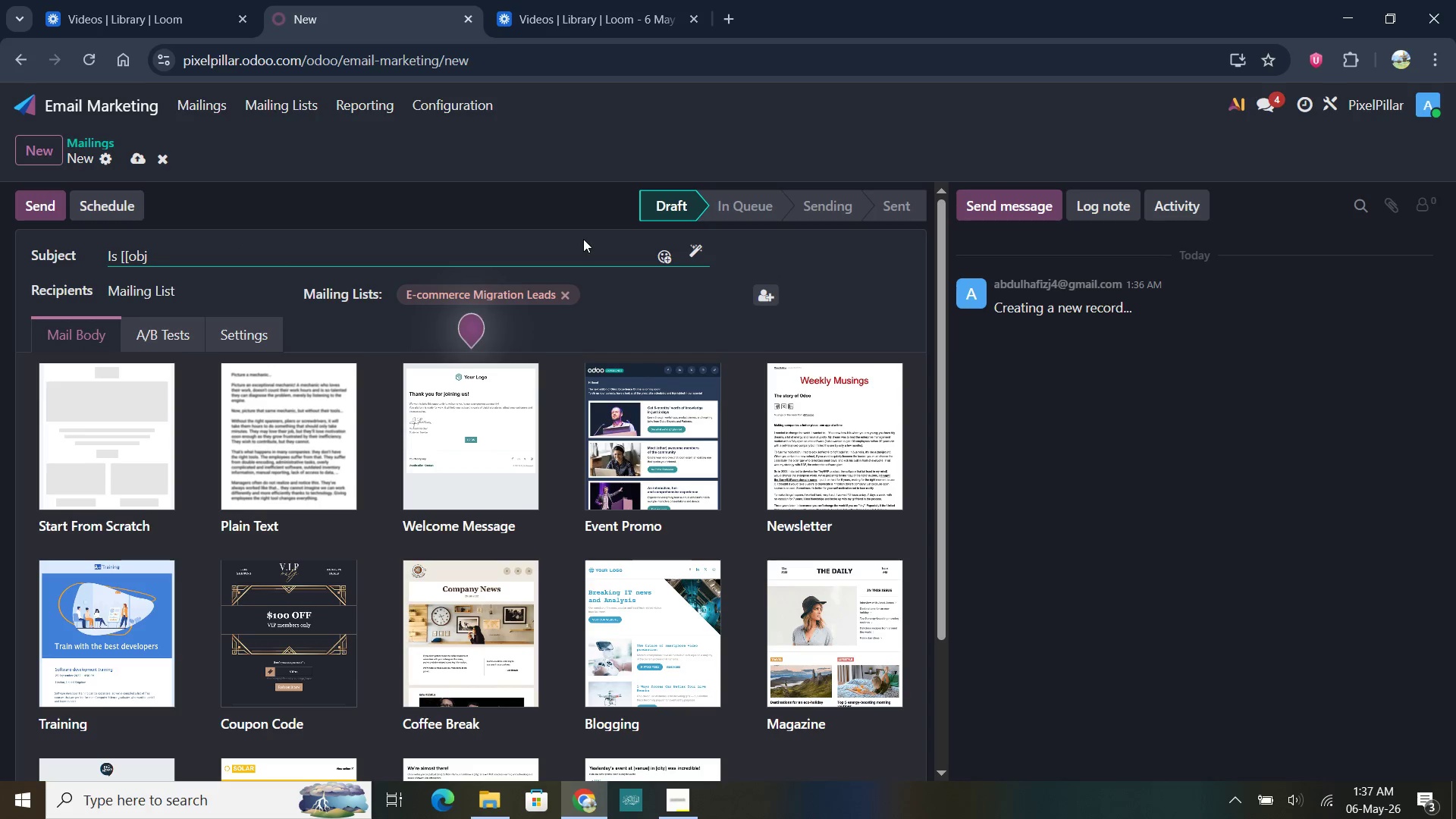 
key(Backspace)
 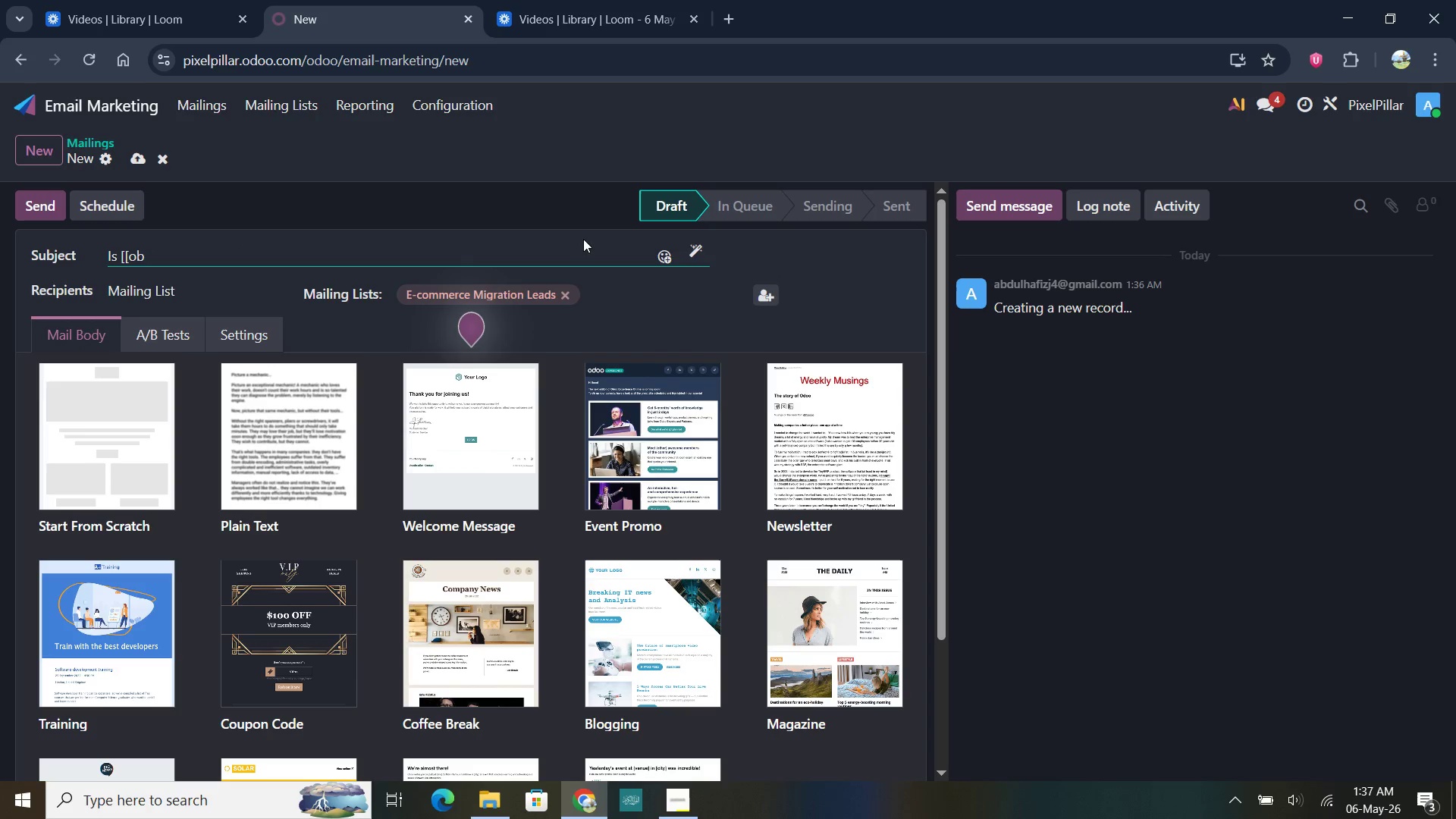 
key(Backspace)
 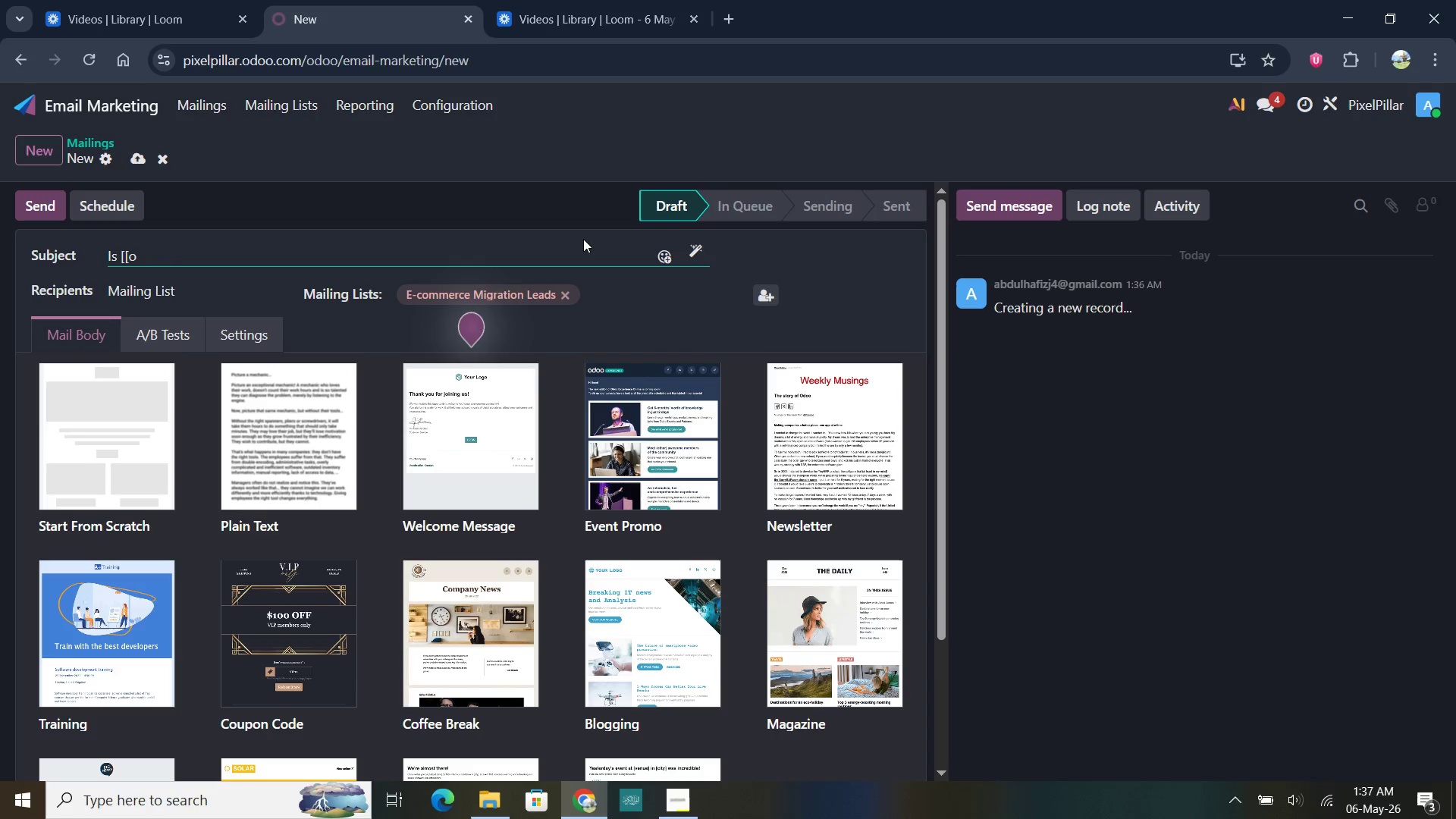 
key(Backspace)
 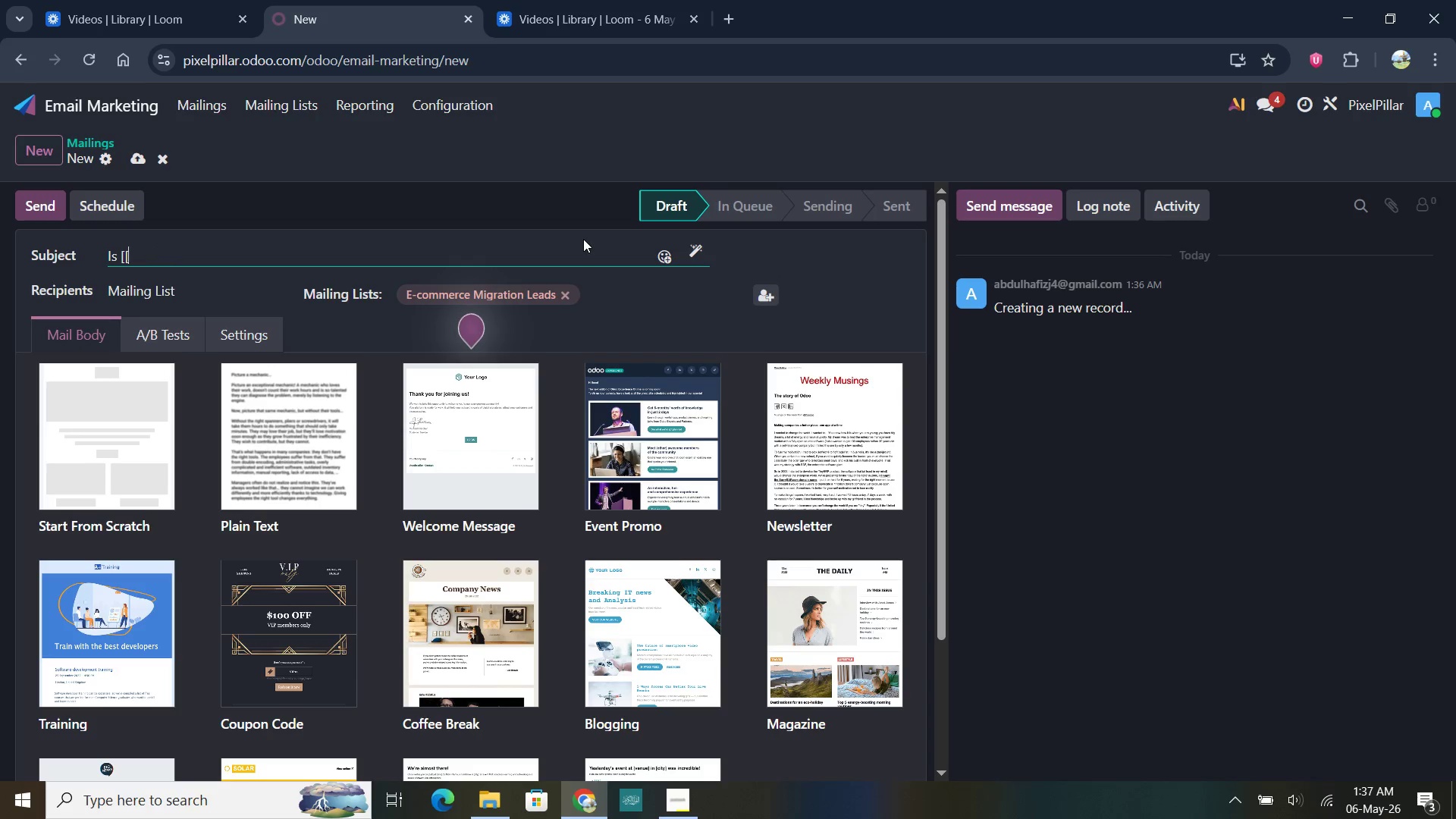 
key(Backspace)
 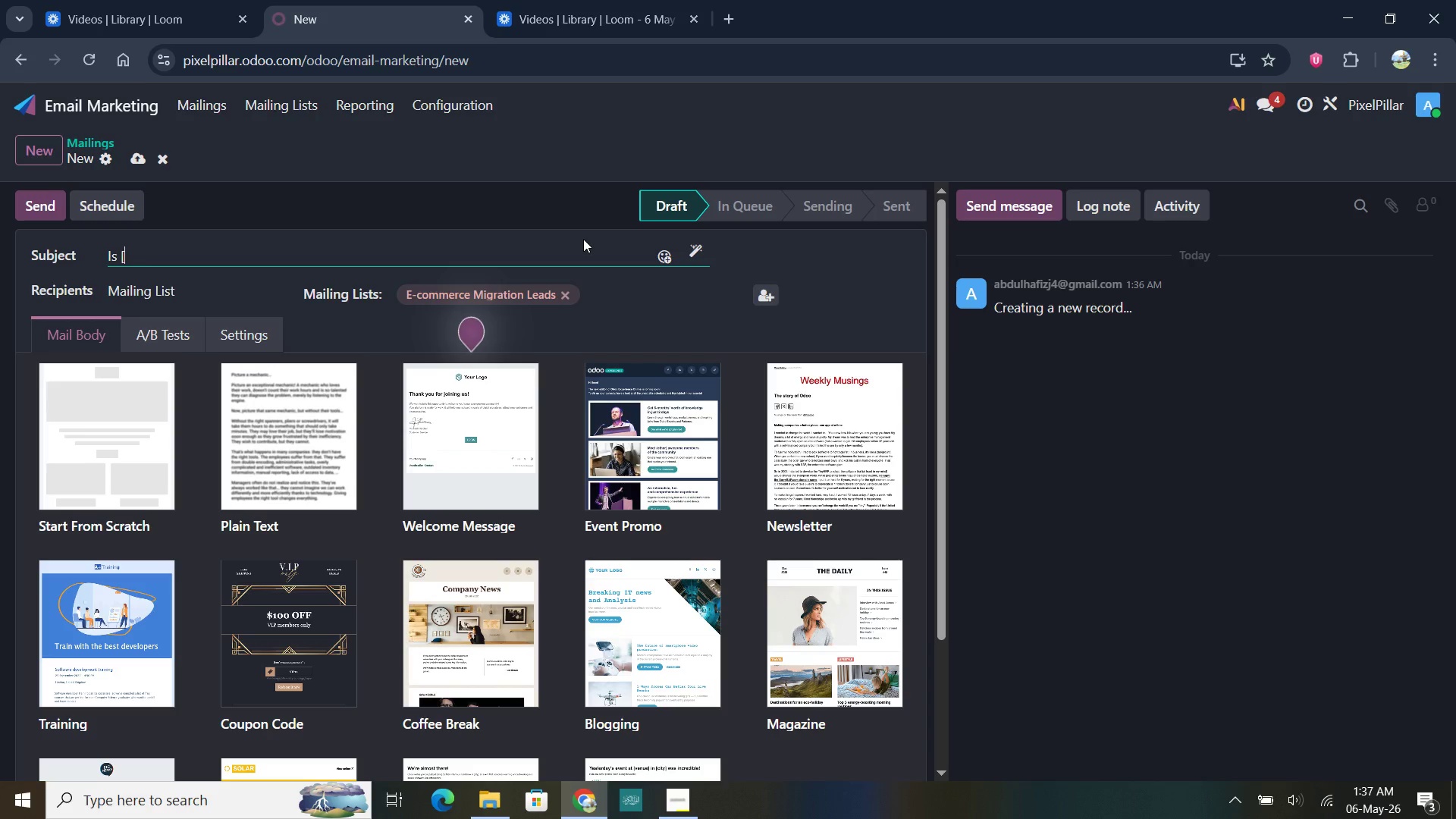 
key(Backspace)
 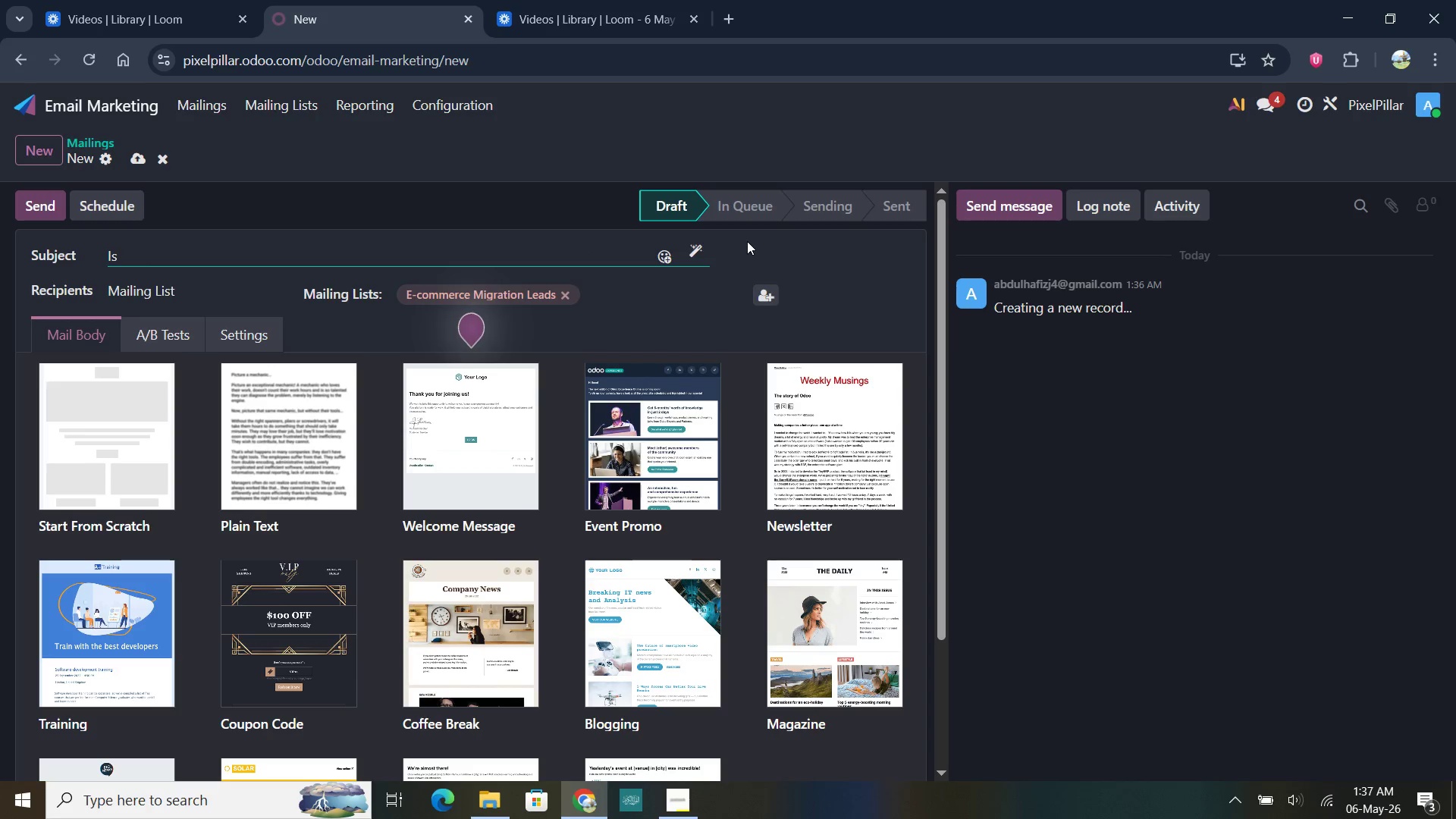 
left_click([696, 249])
 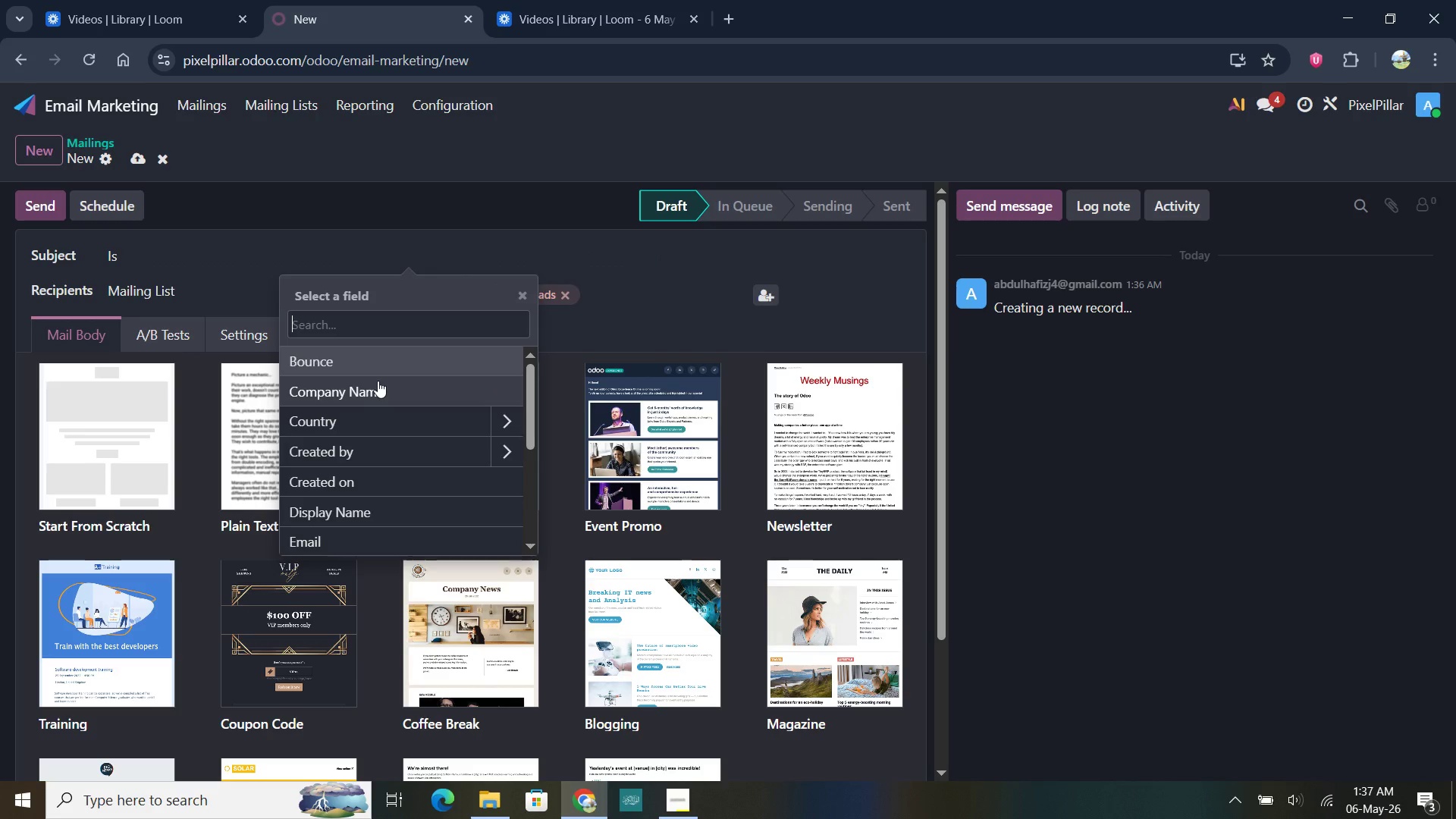 
wait(10.41)
 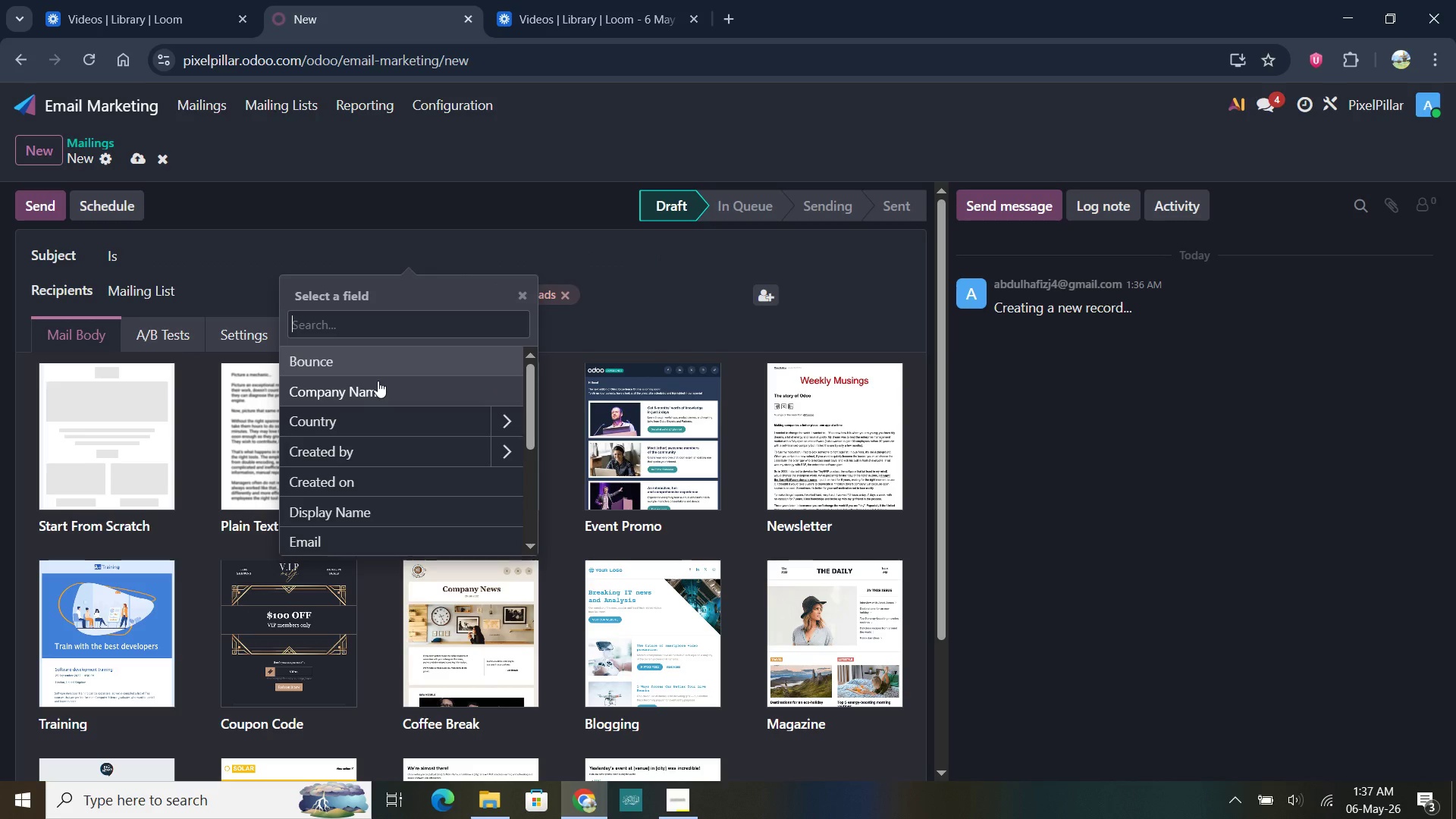 
scroll: coordinate [386, 498], scroll_direction: down, amount: 14.0
 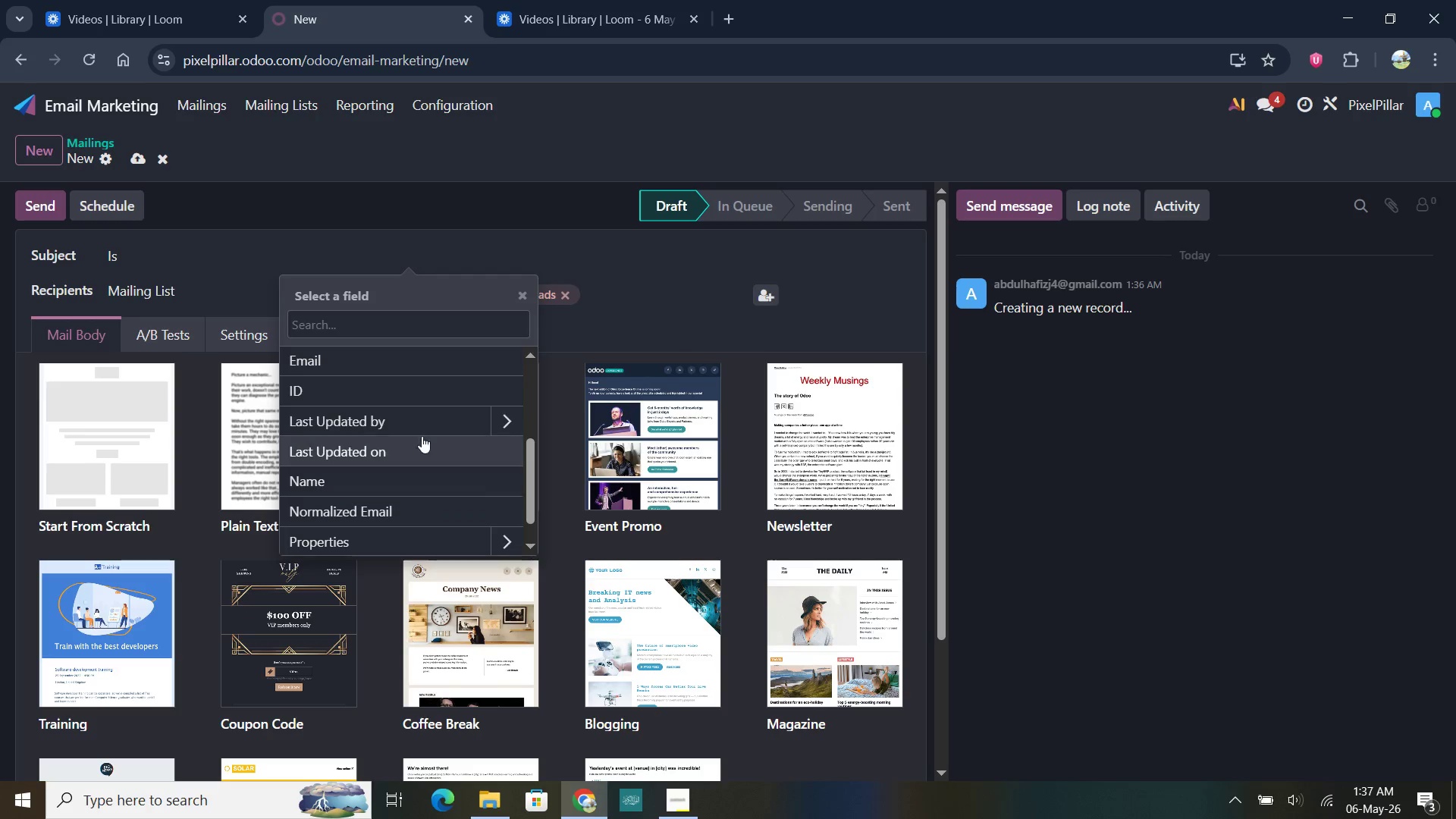 
scroll: coordinate [423, 419], scroll_direction: up, amount: 12.0
 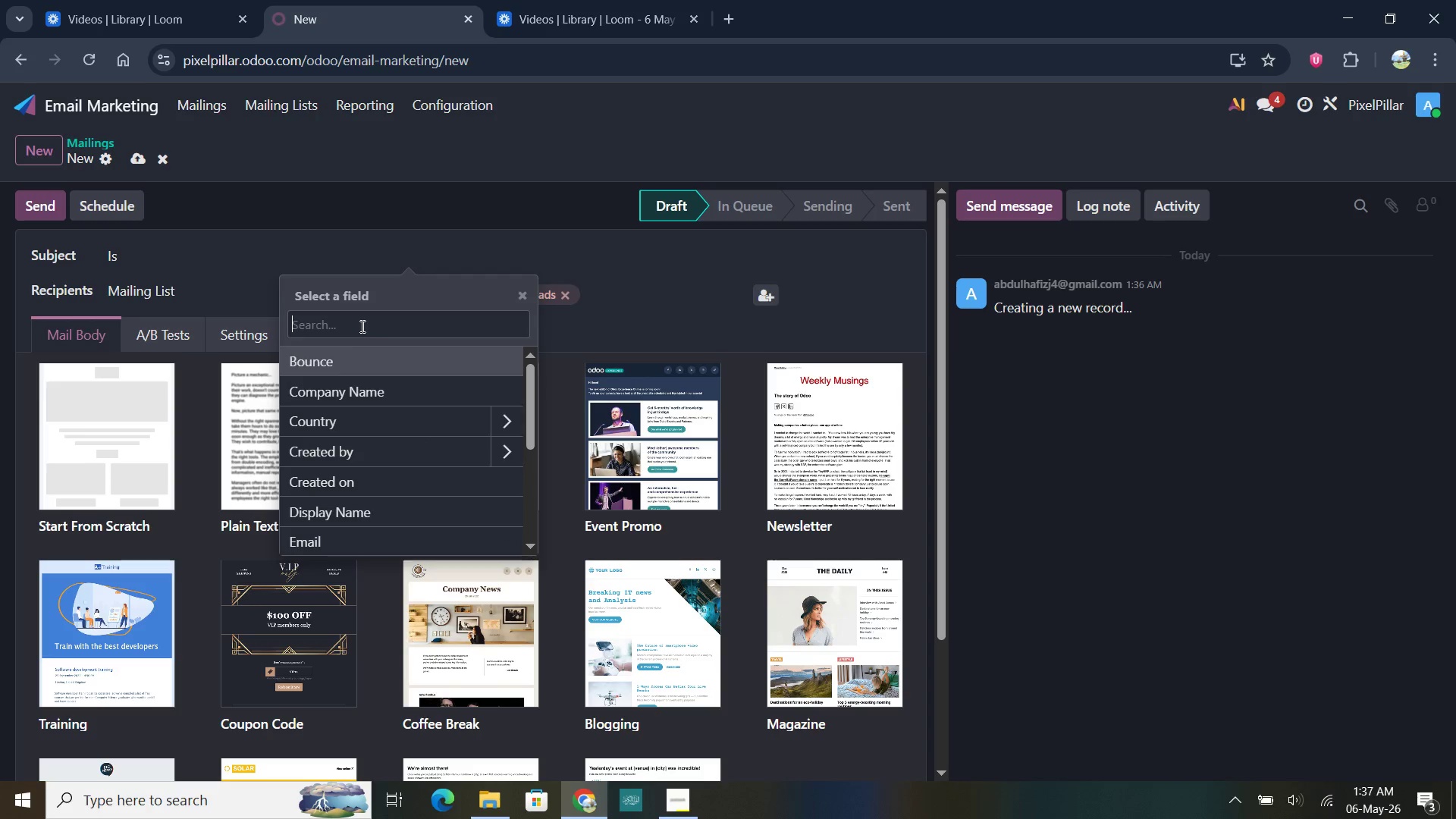 
left_click([361, 326])
 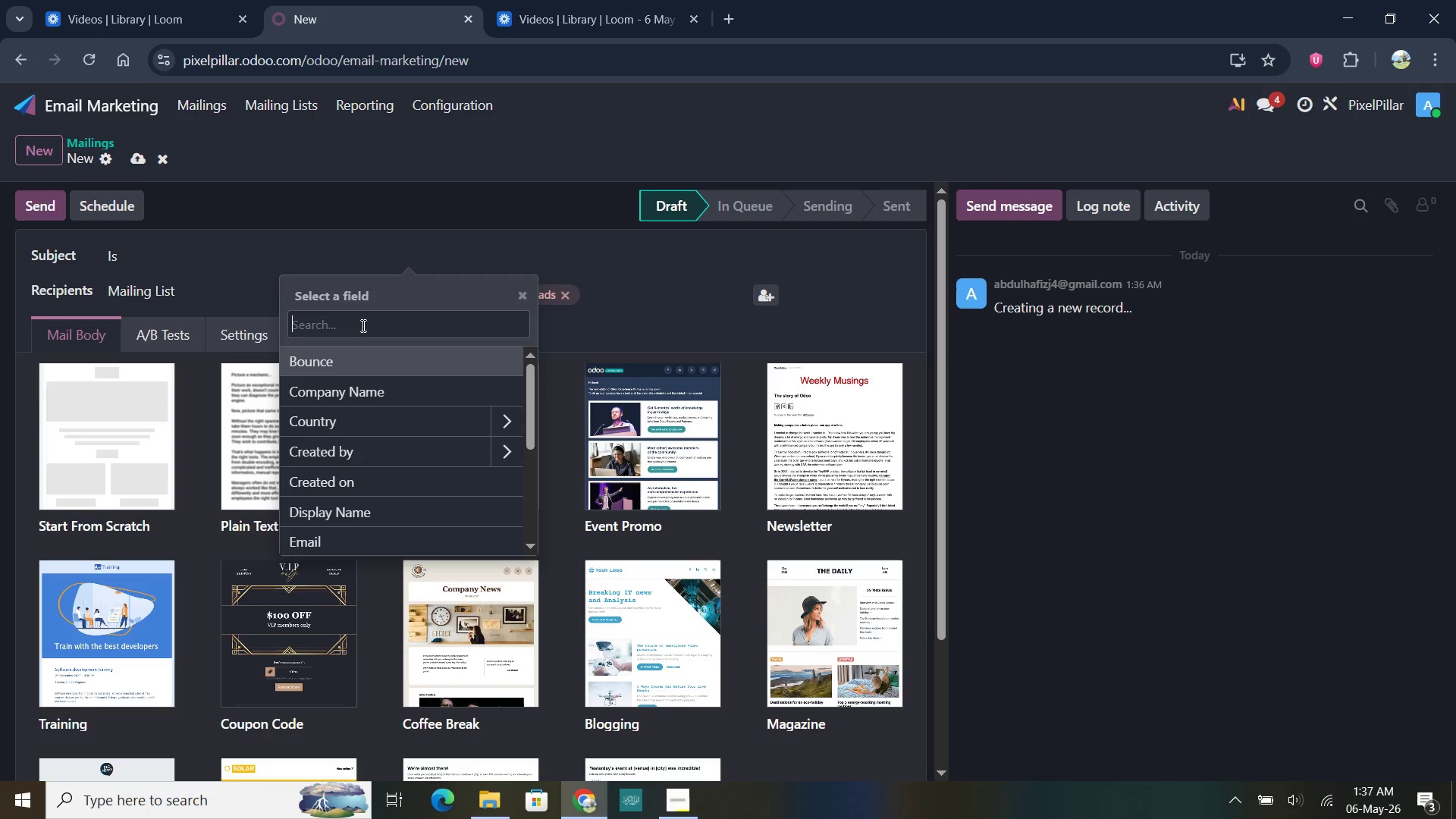 
type(n)
key(Backspace)
type(firs)
key(Backspace)
key(Backspace)
key(Backspace)
key(Backspace)
 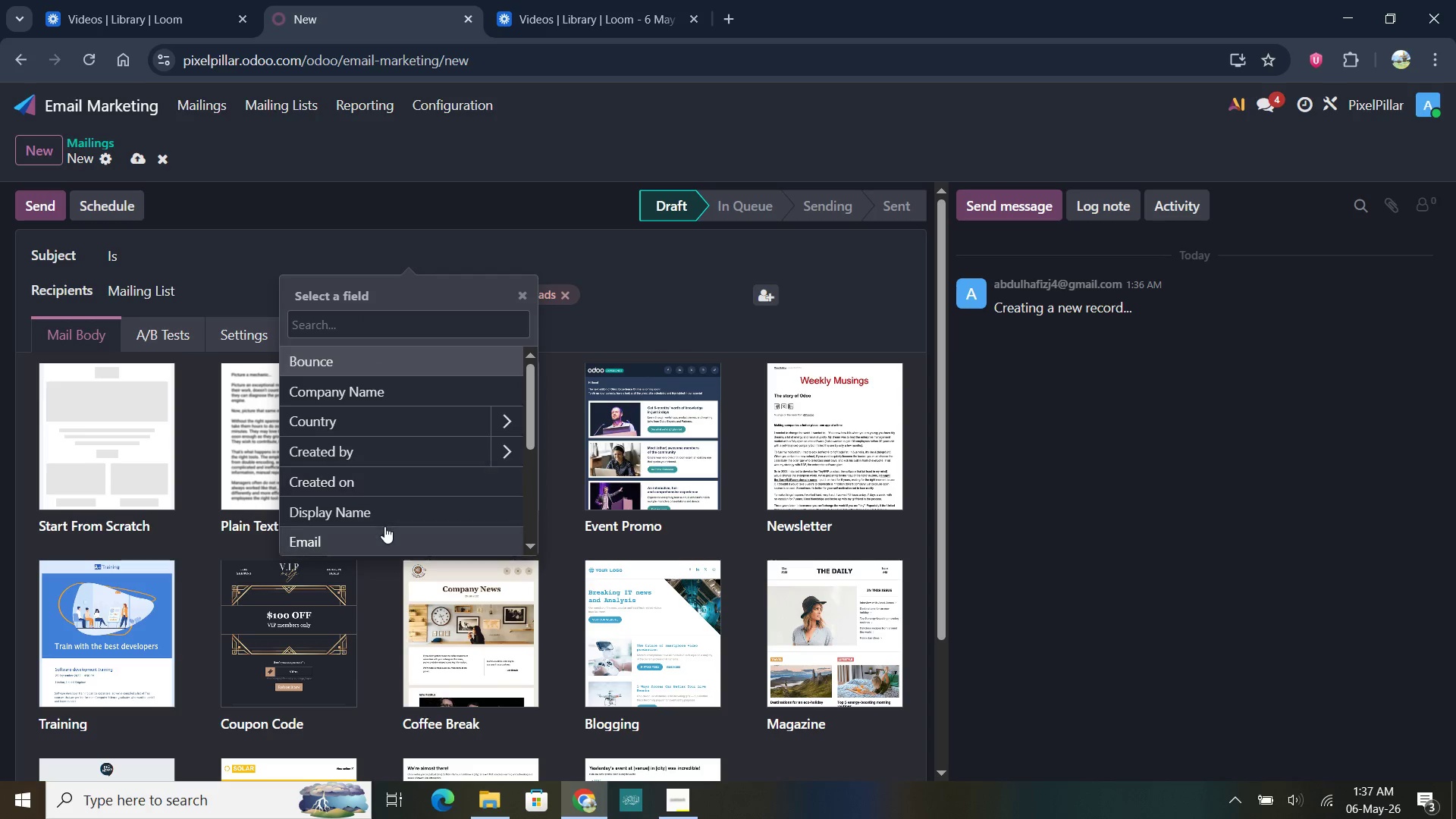 
scroll: coordinate [419, 475], scroll_direction: down, amount: 8.0
 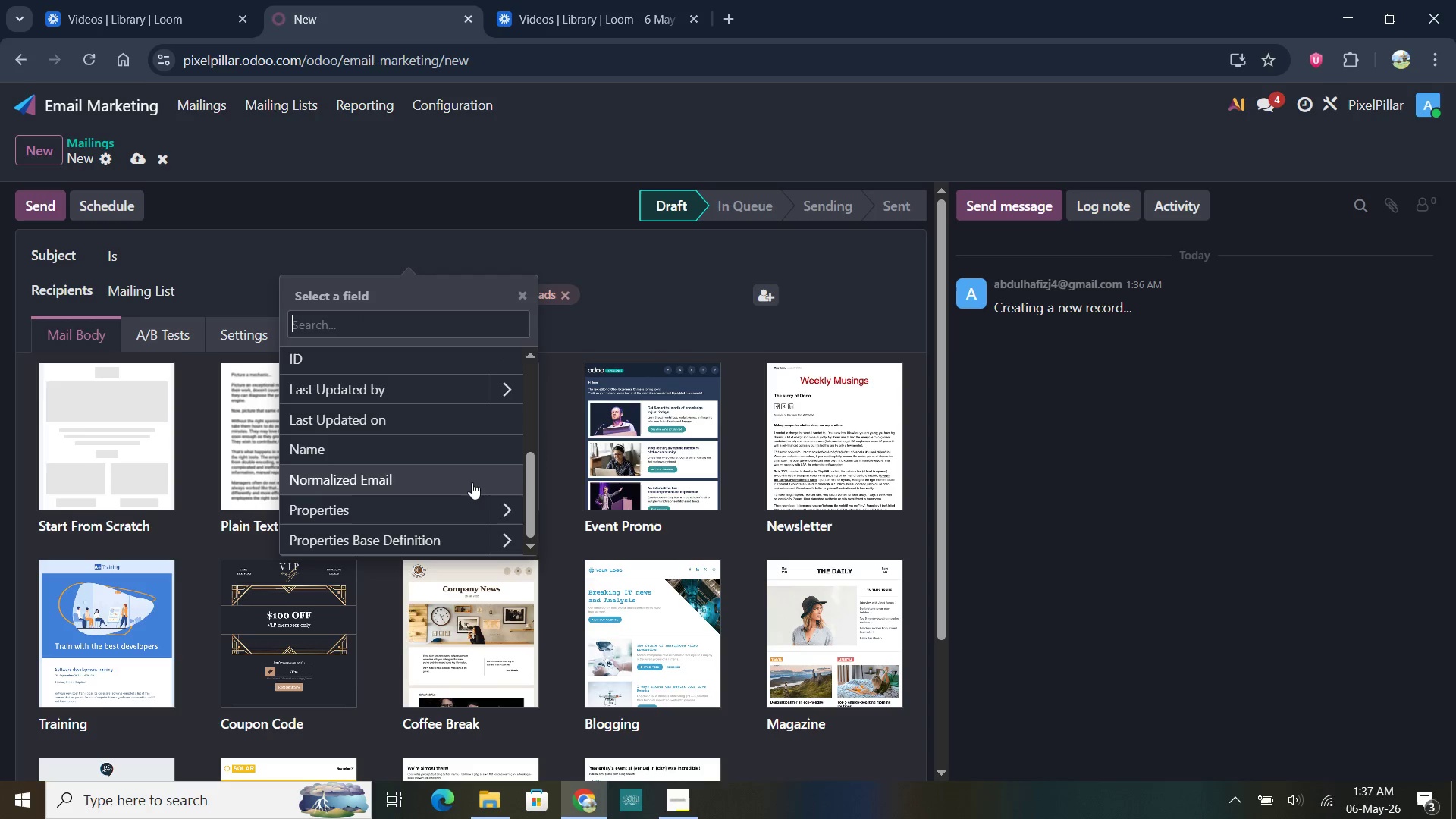 
scroll: coordinate [479, 456], scroll_direction: up, amount: 8.0
 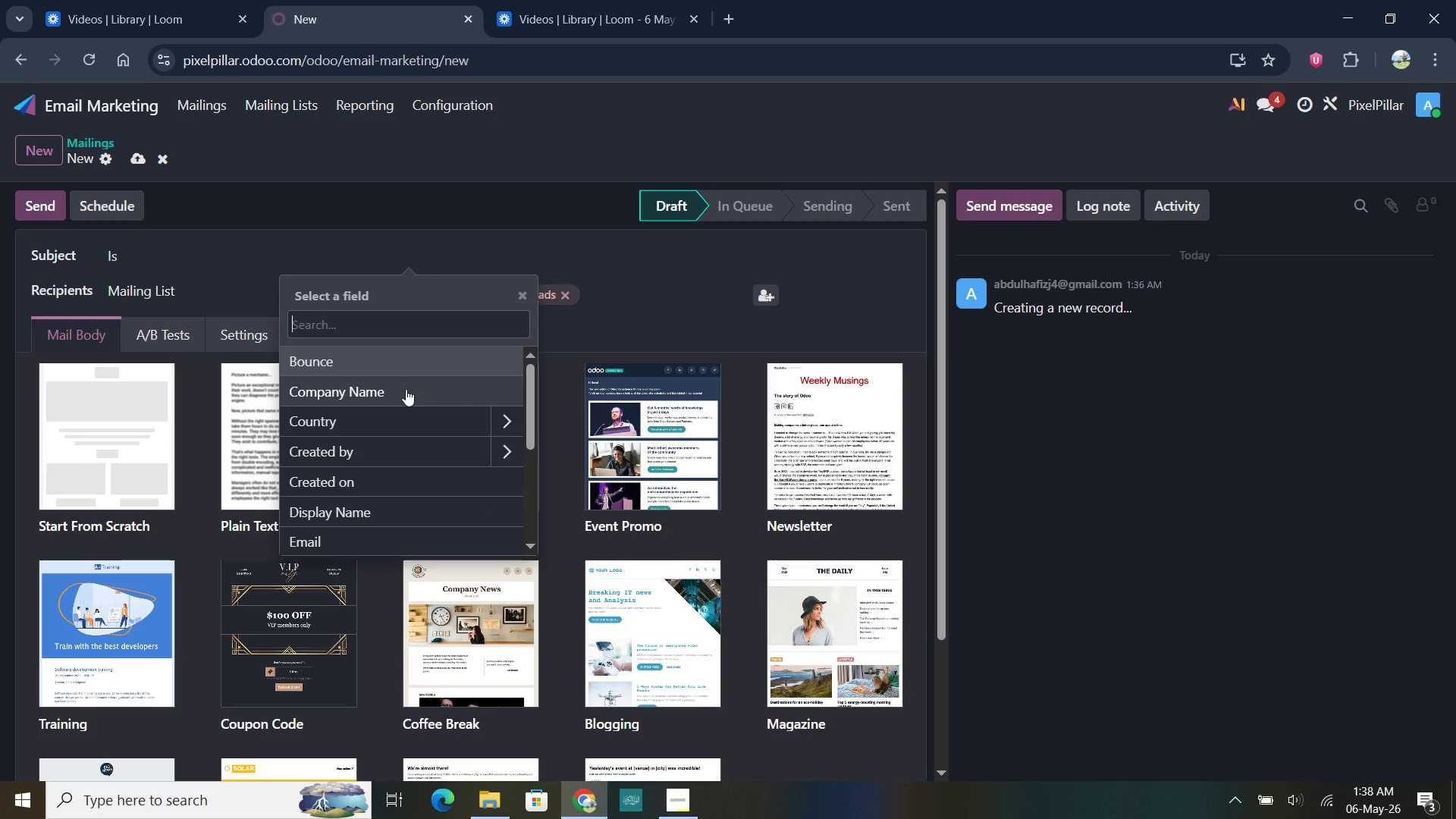 
left_click([359, 392])
 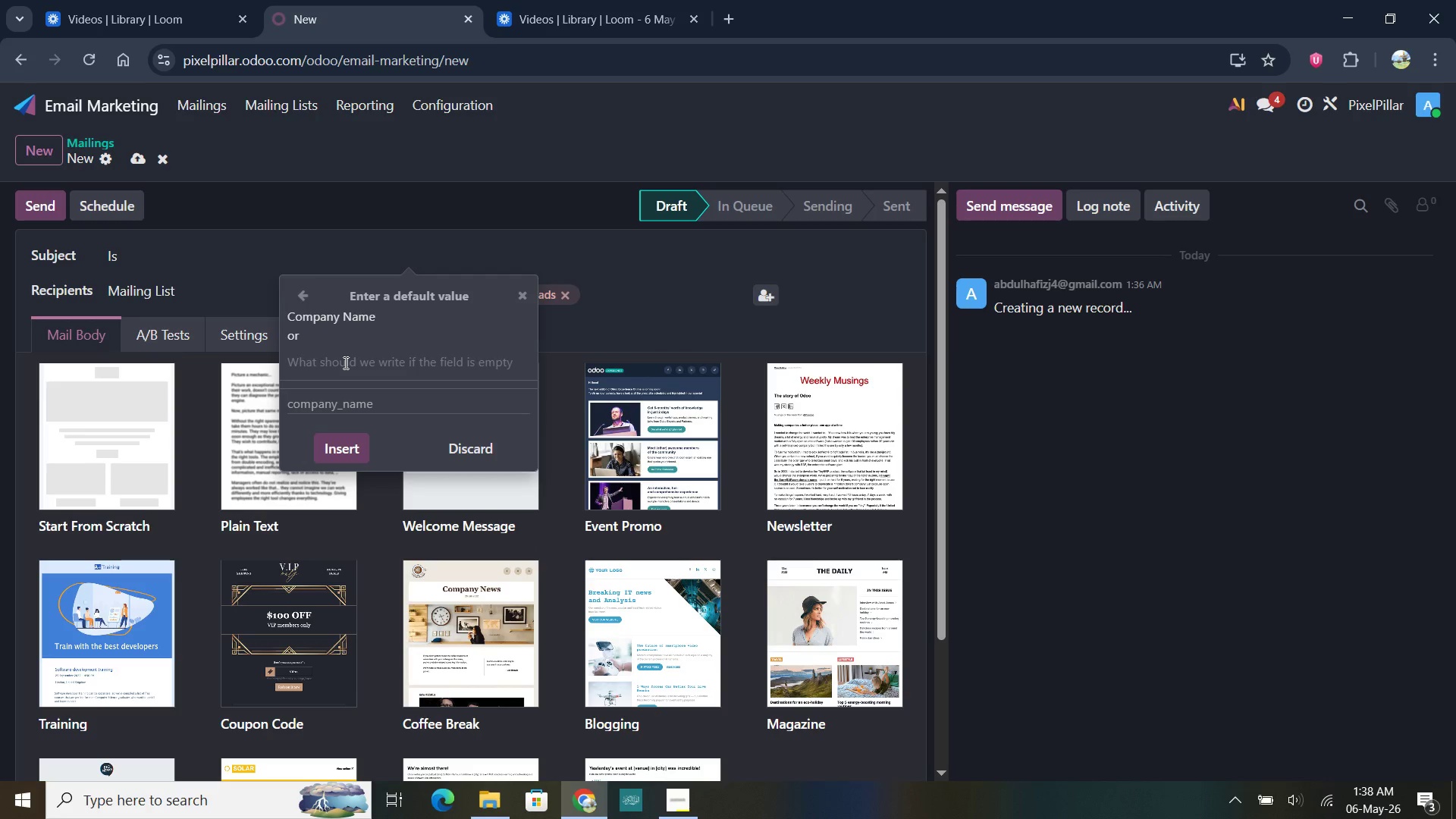 
wait(5.58)
 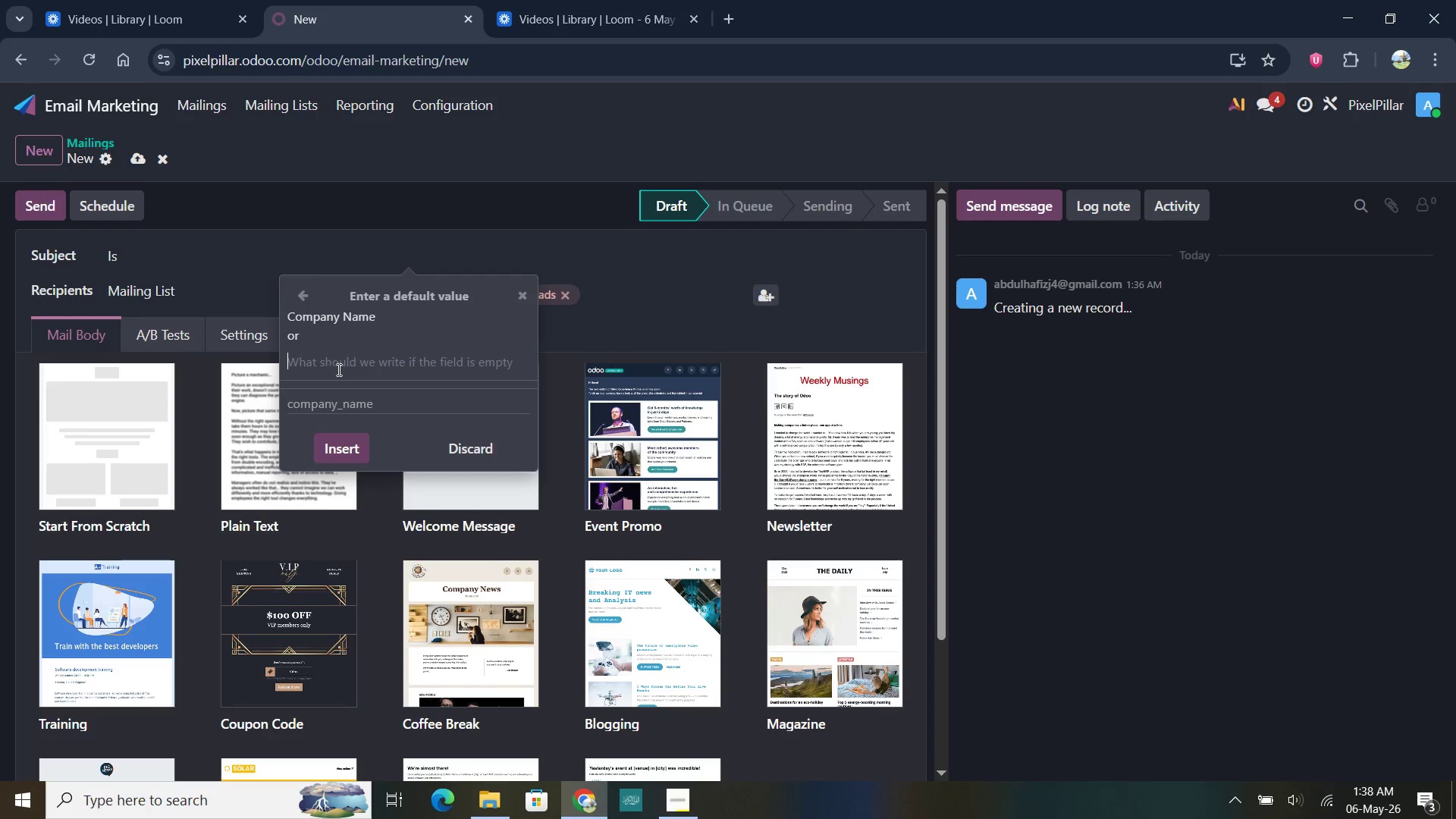 
type(Your Comany)
 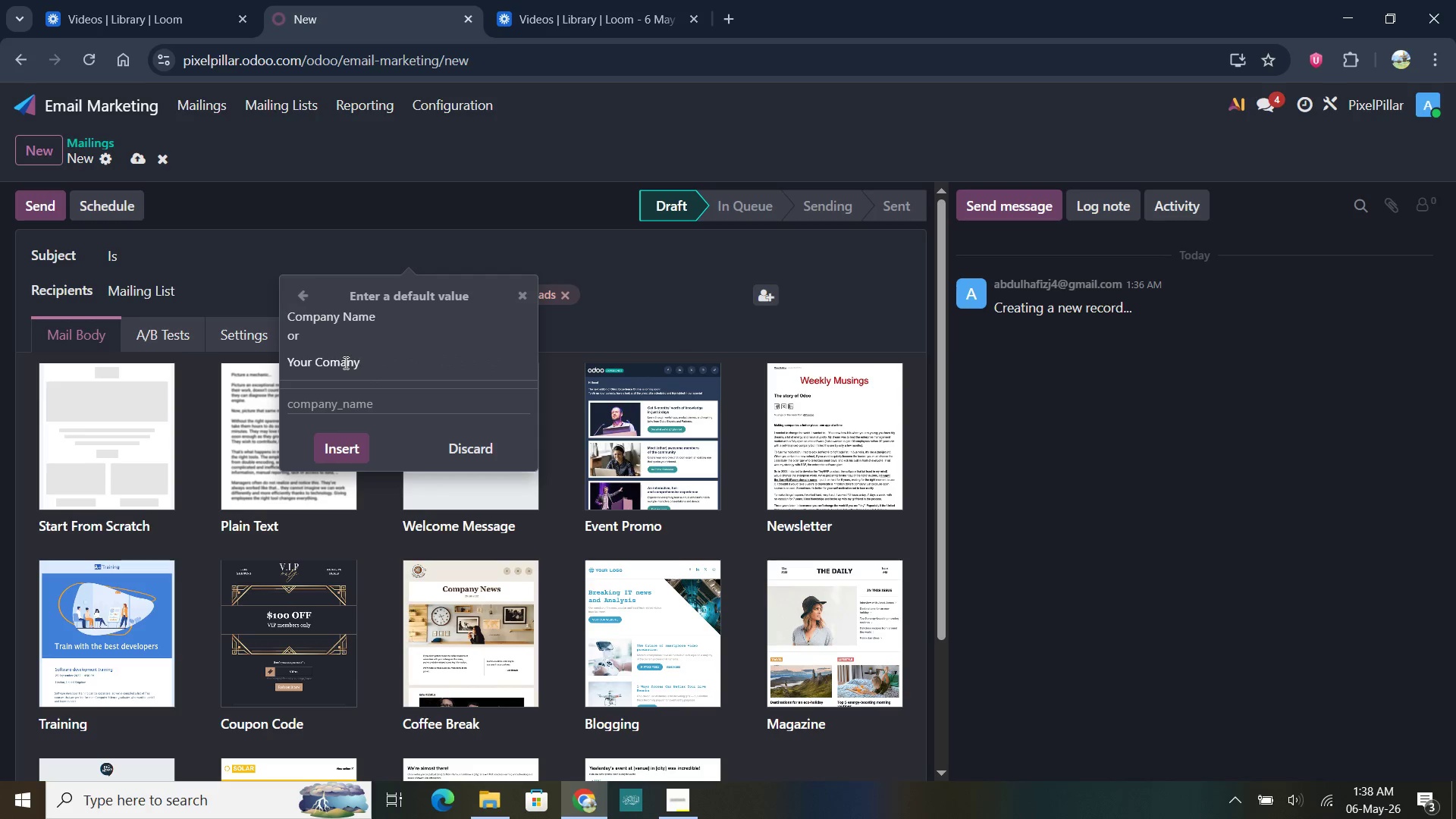 
left_click([348, 440])
 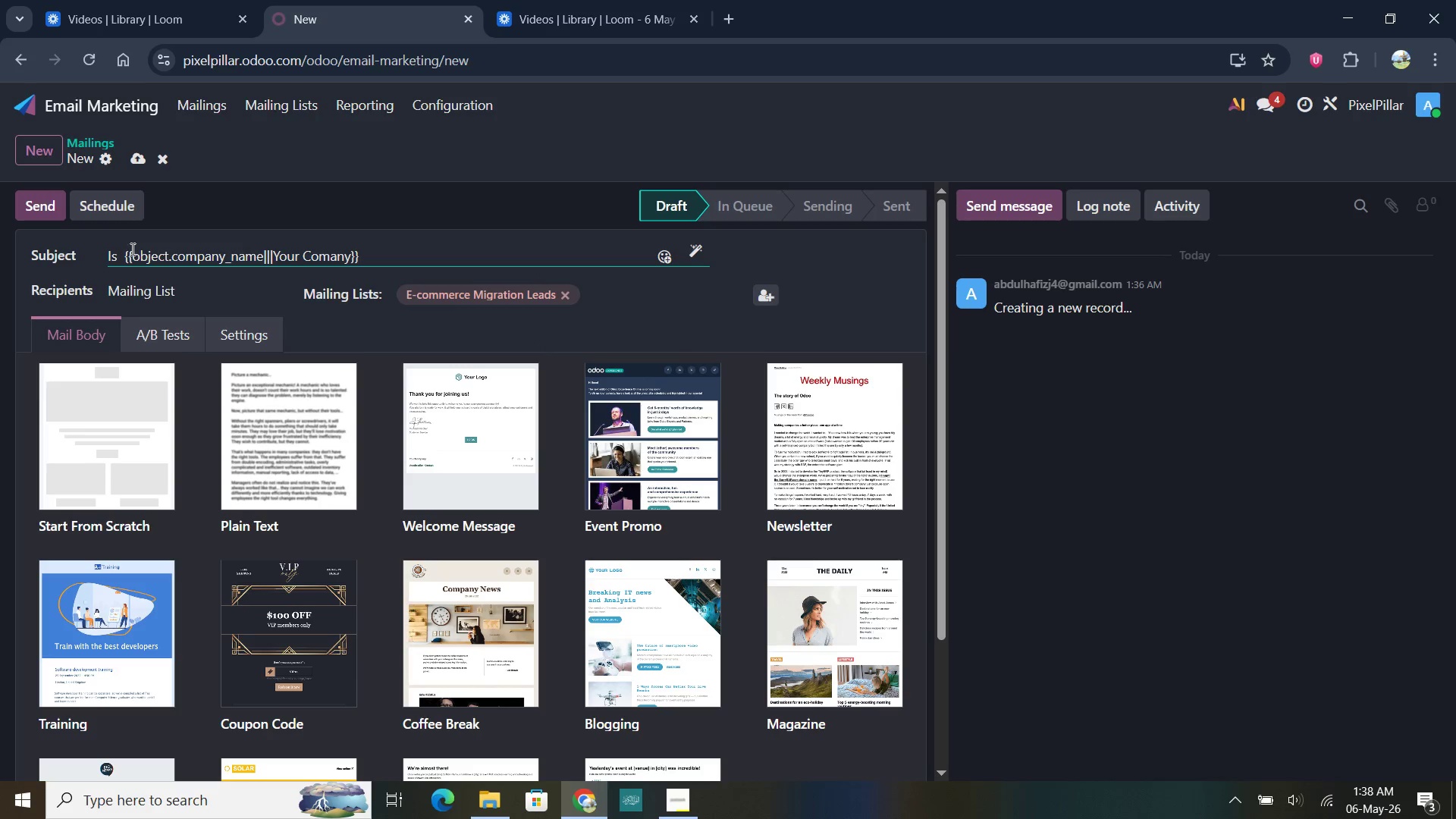 
left_click([123, 253])
 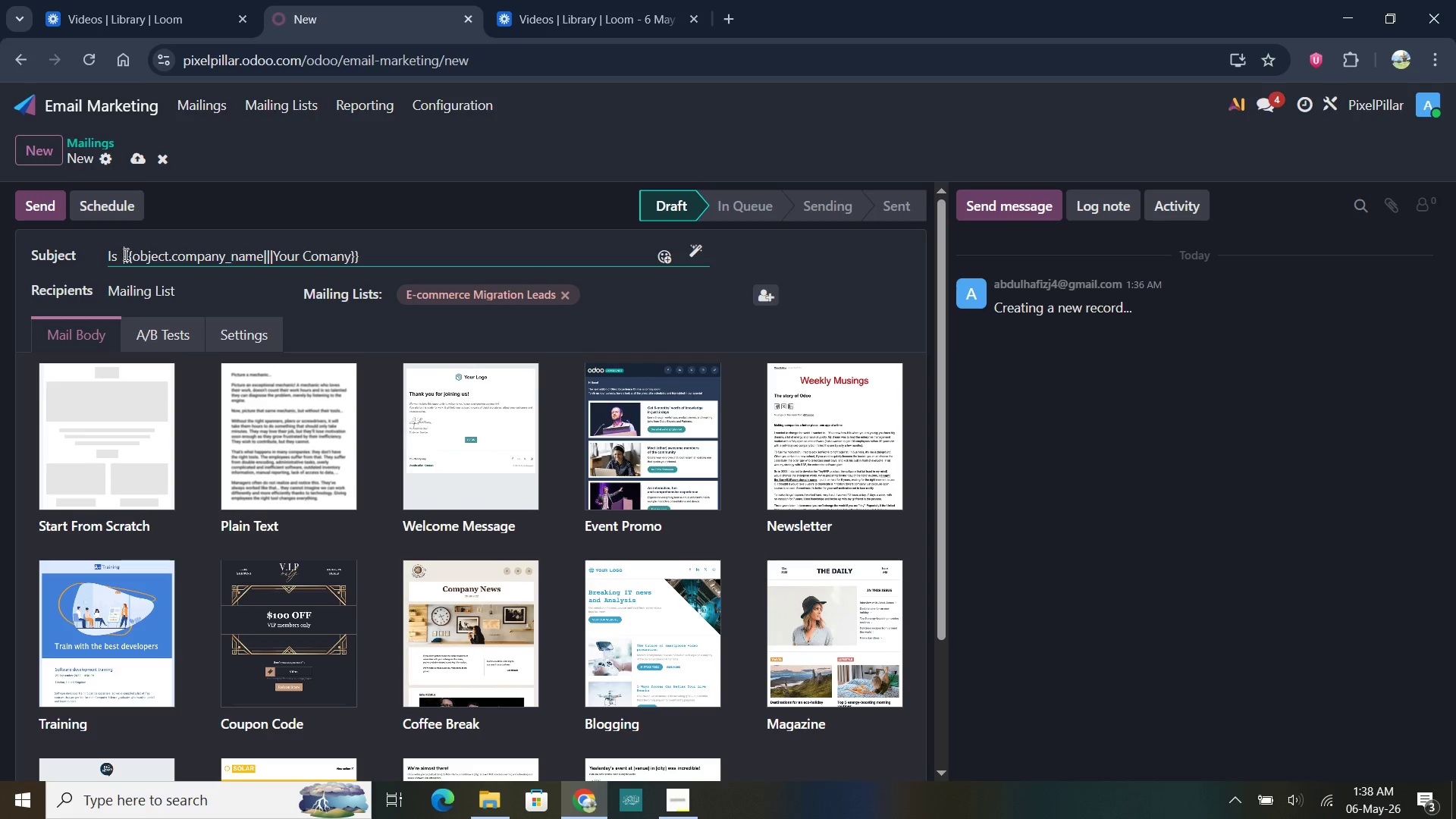 
type(holding back )
 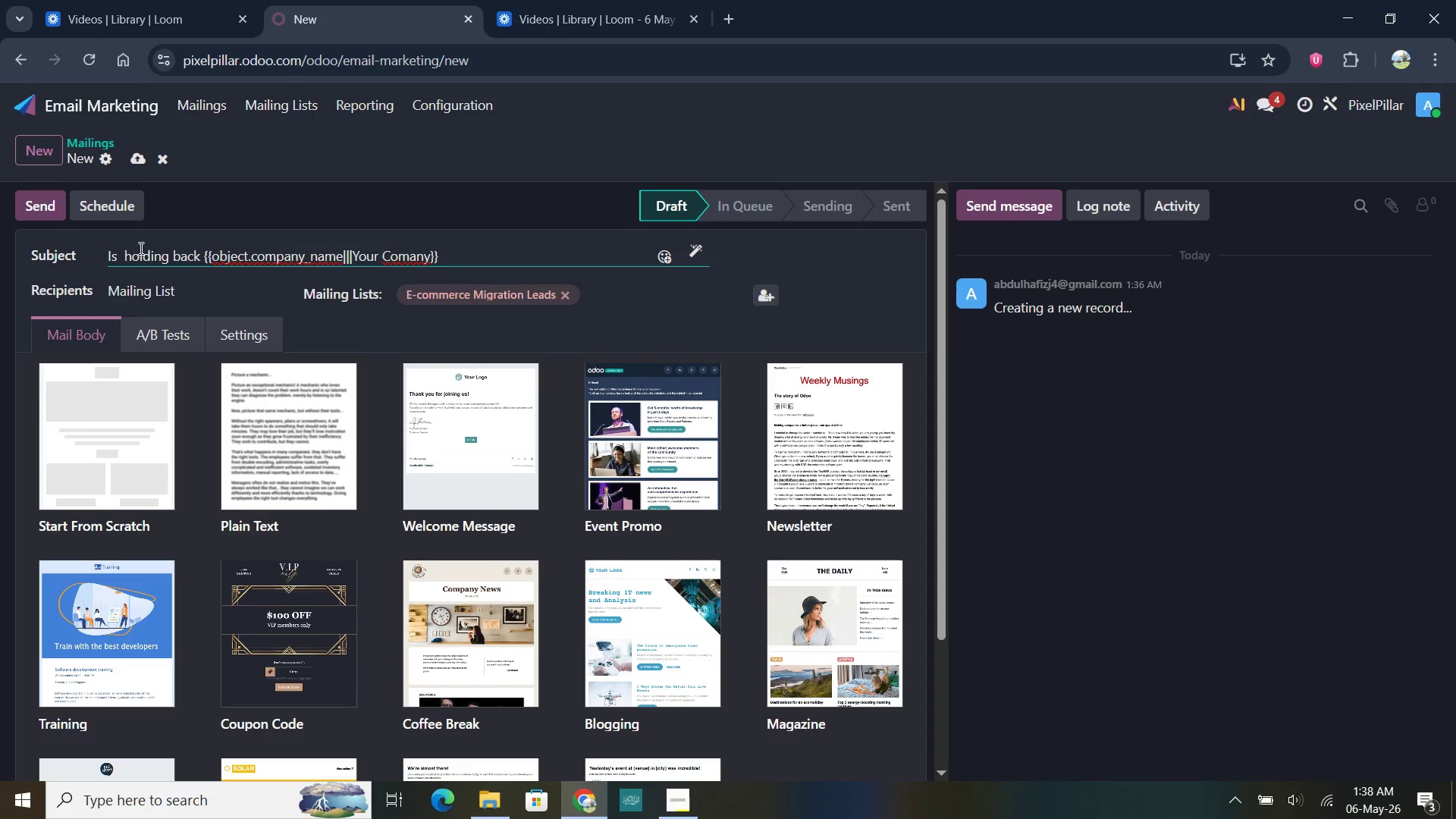 
left_click([121, 257])
 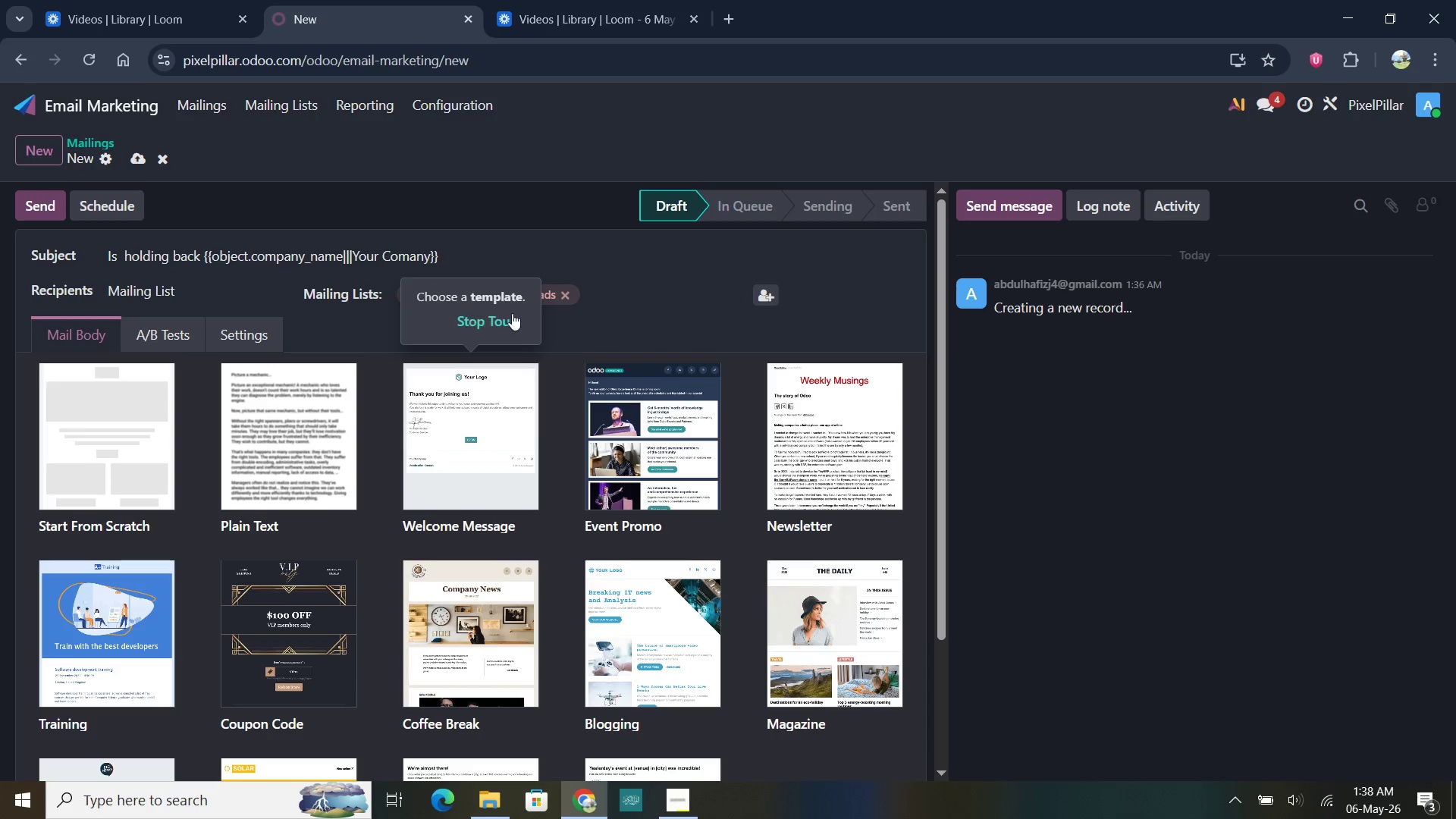 
wait(6.83)
 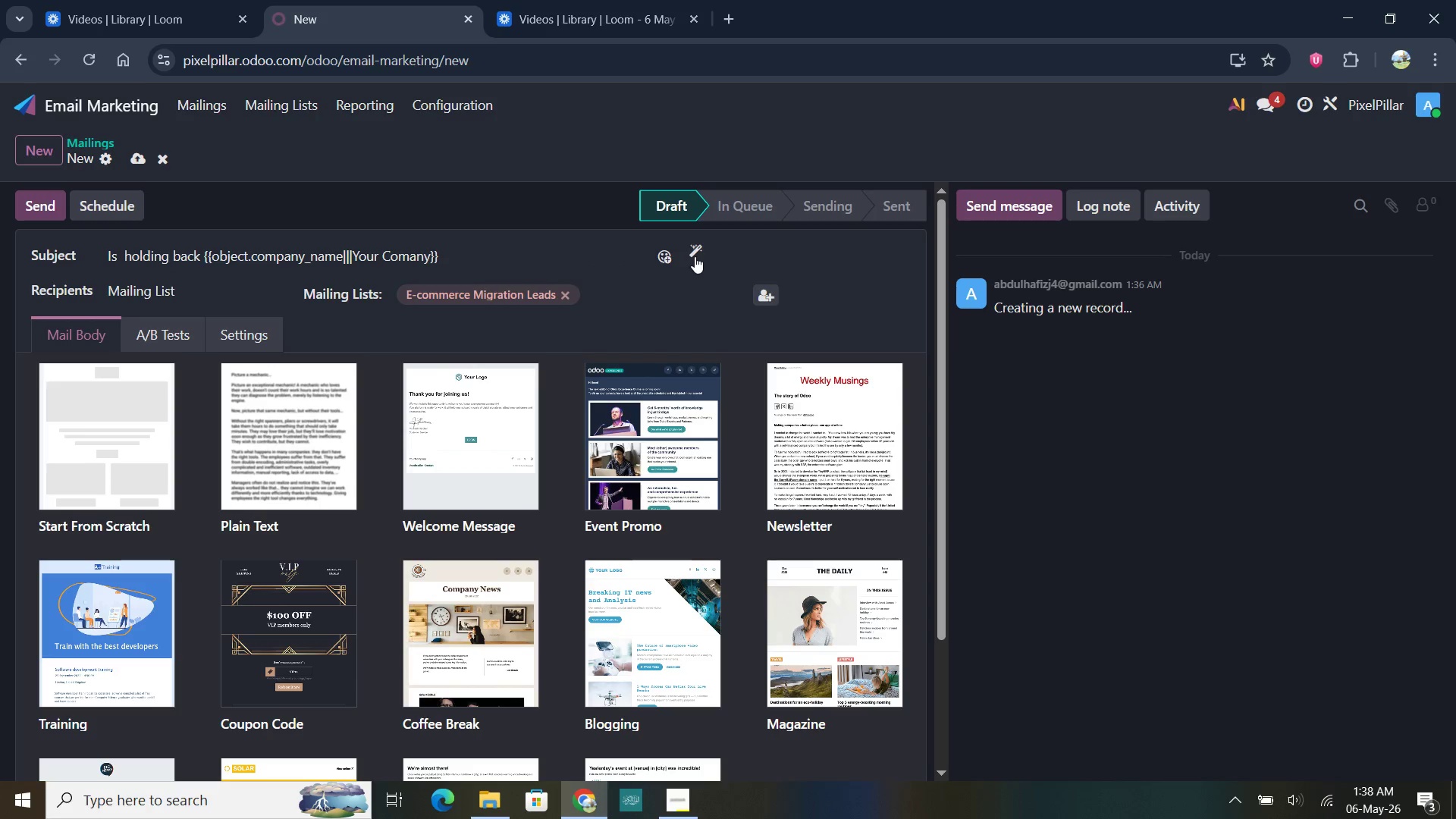 
mouse_move([693, 255])
 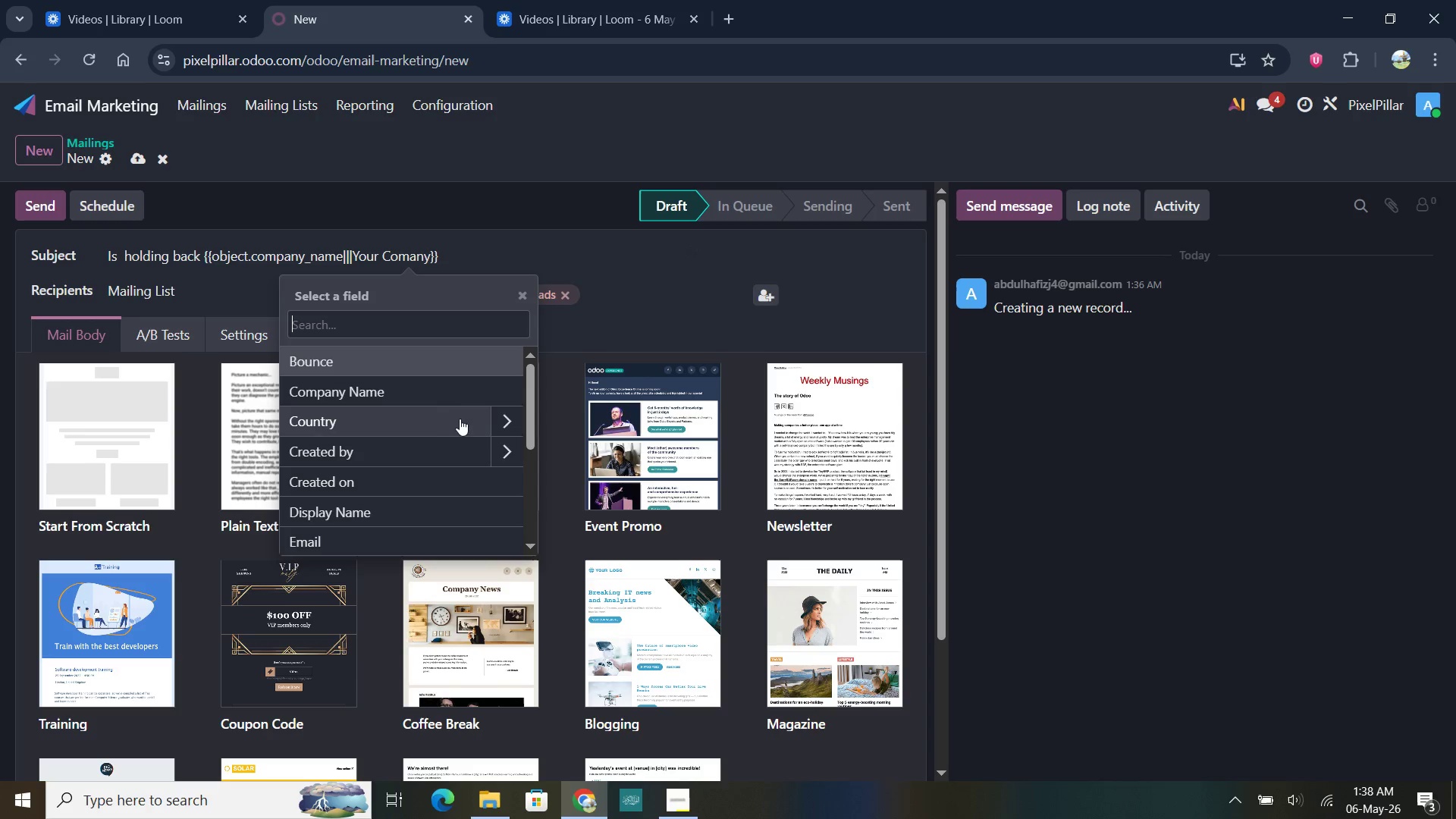 
scroll: coordinate [473, 482], scroll_direction: down, amount: 9.0
 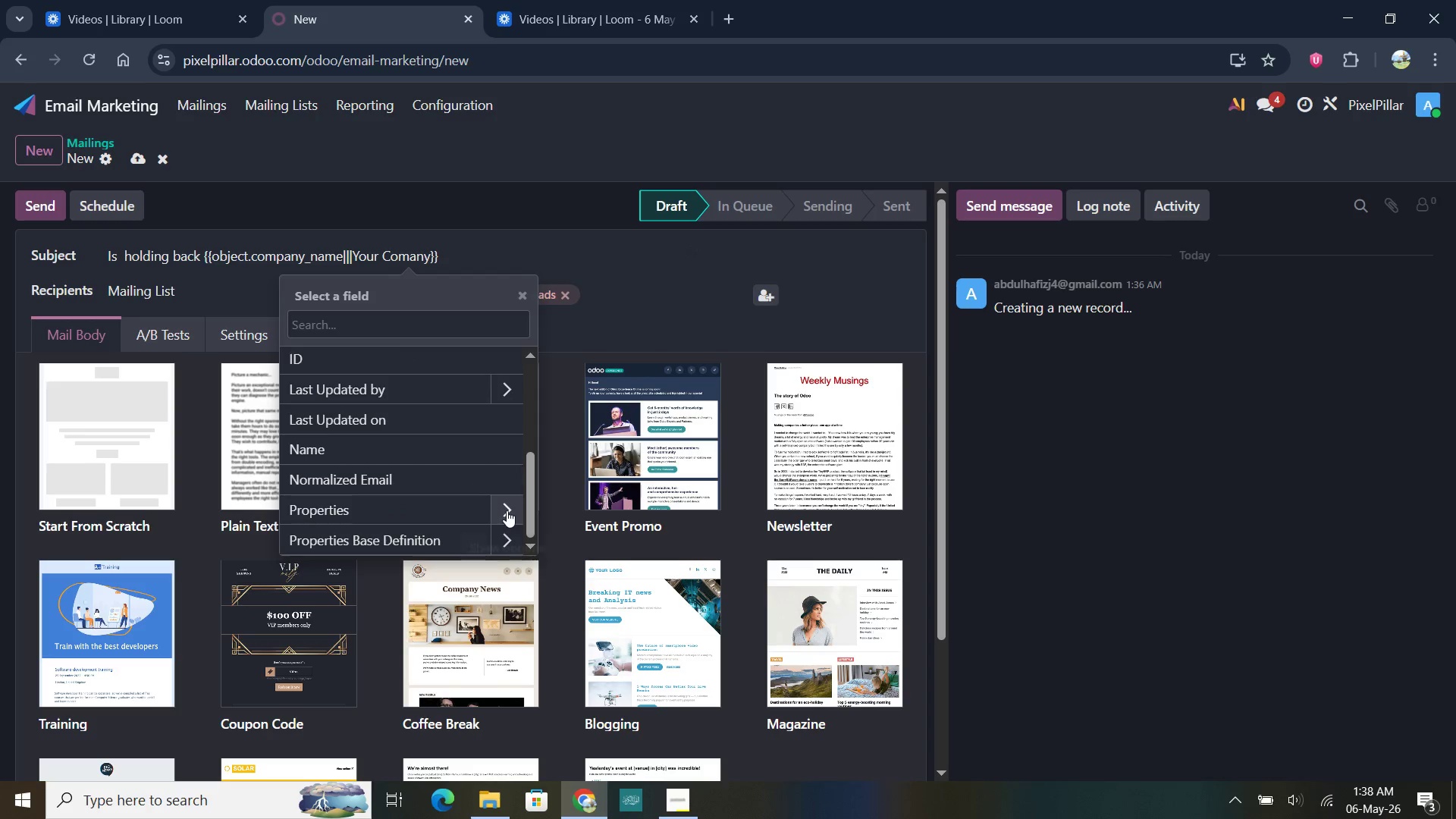 
left_click([507, 510])
 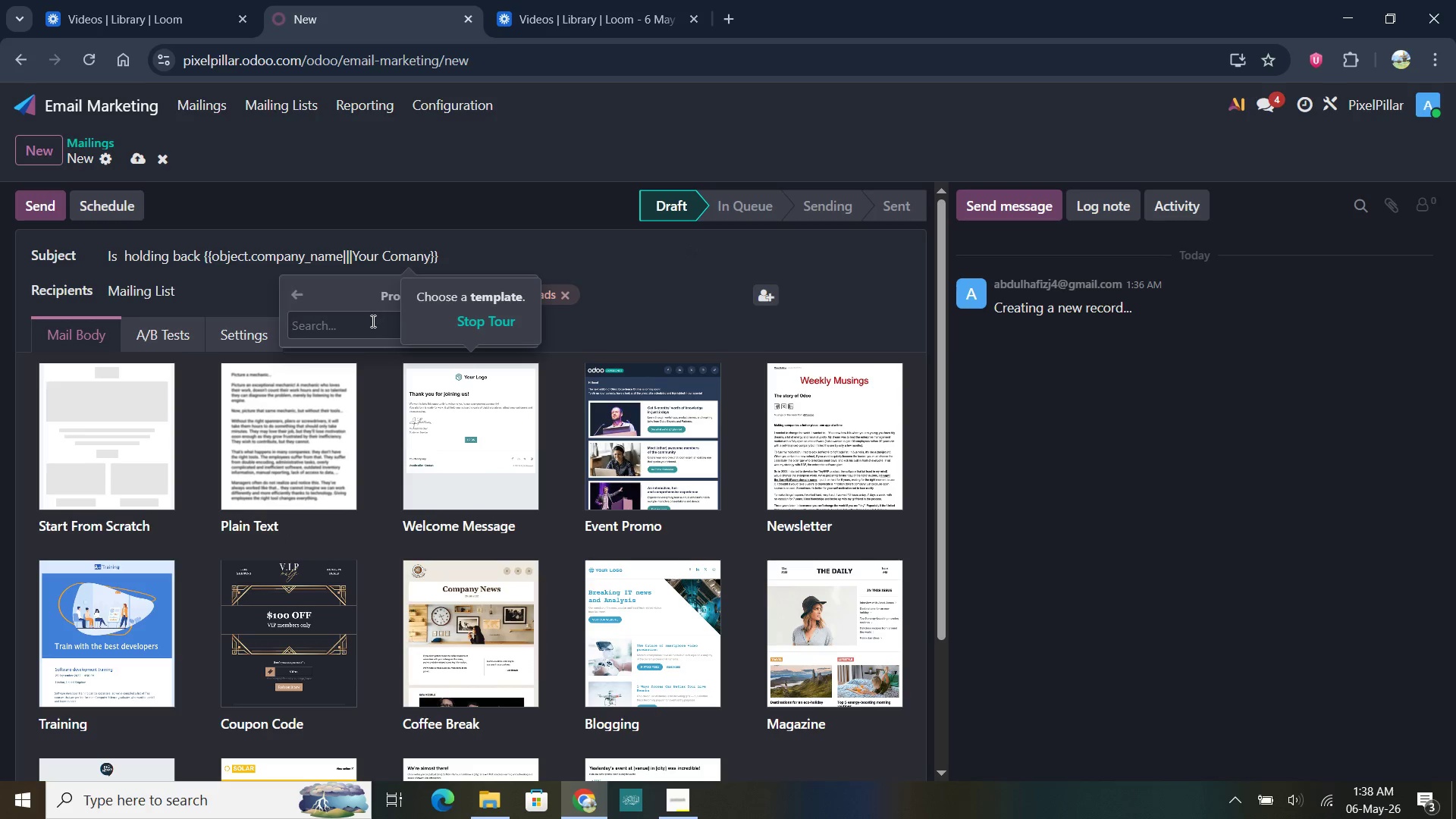 
left_click([372, 322])
 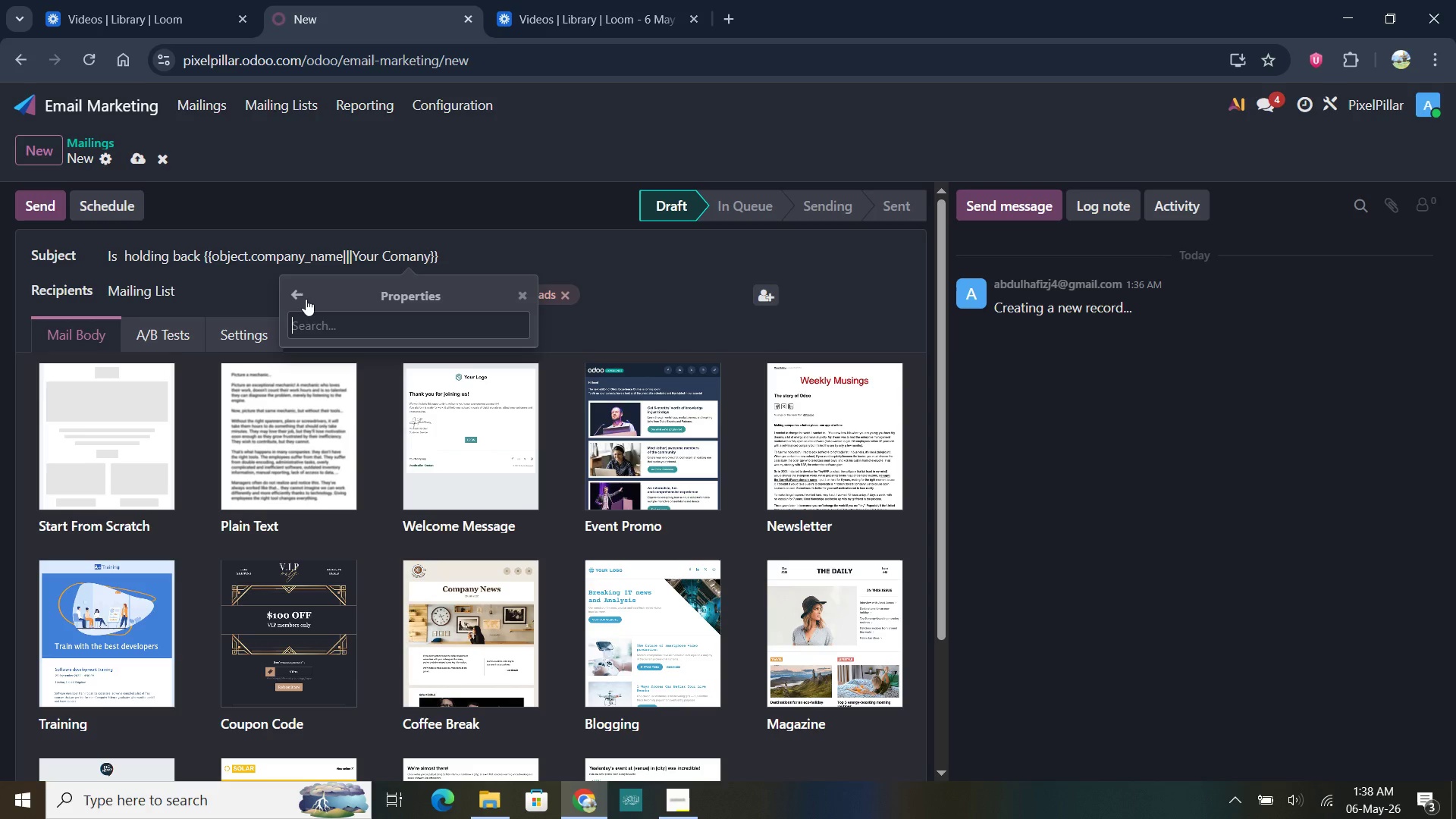 
left_click([302, 294])
 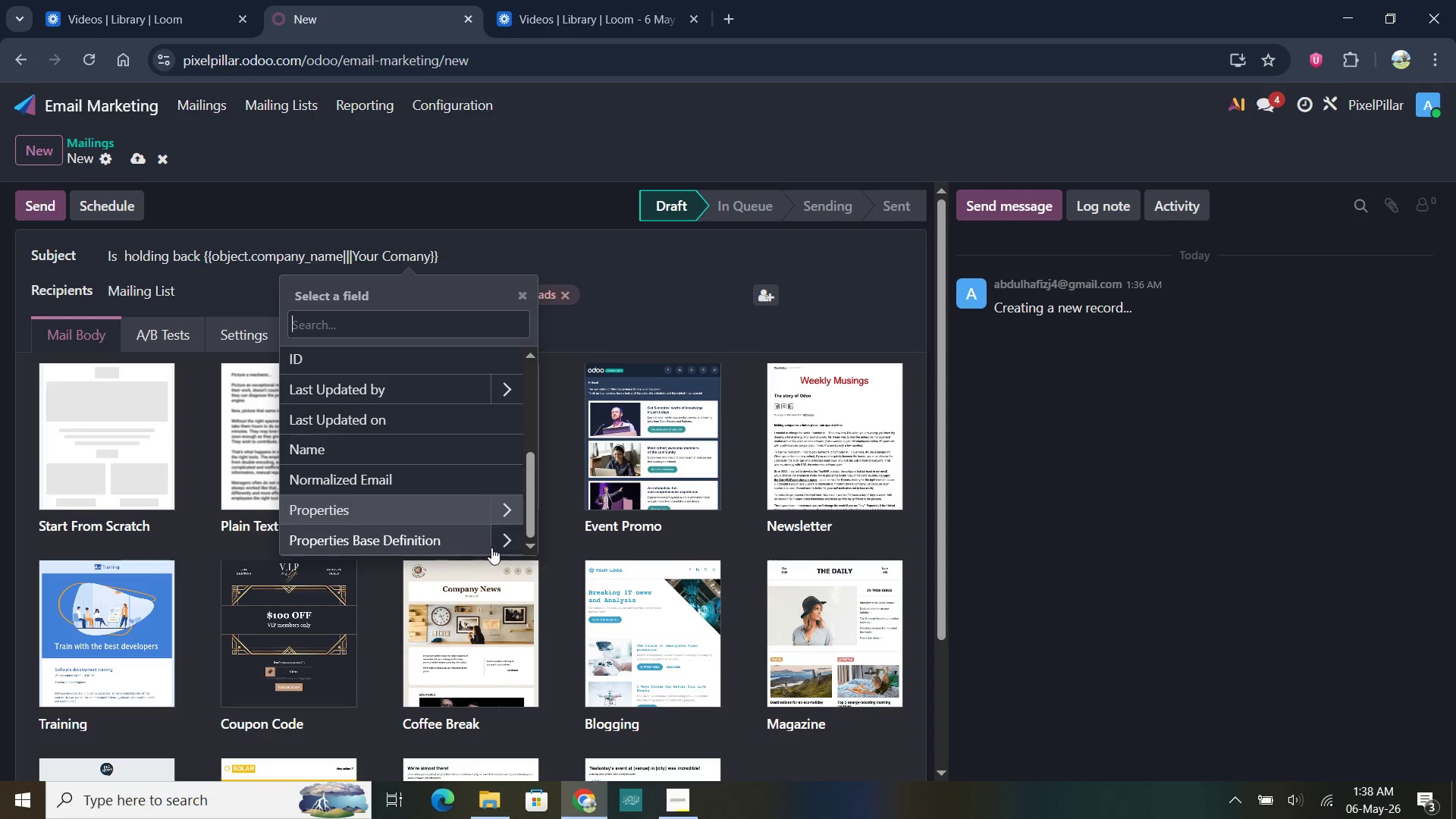 
left_click([508, 533])
 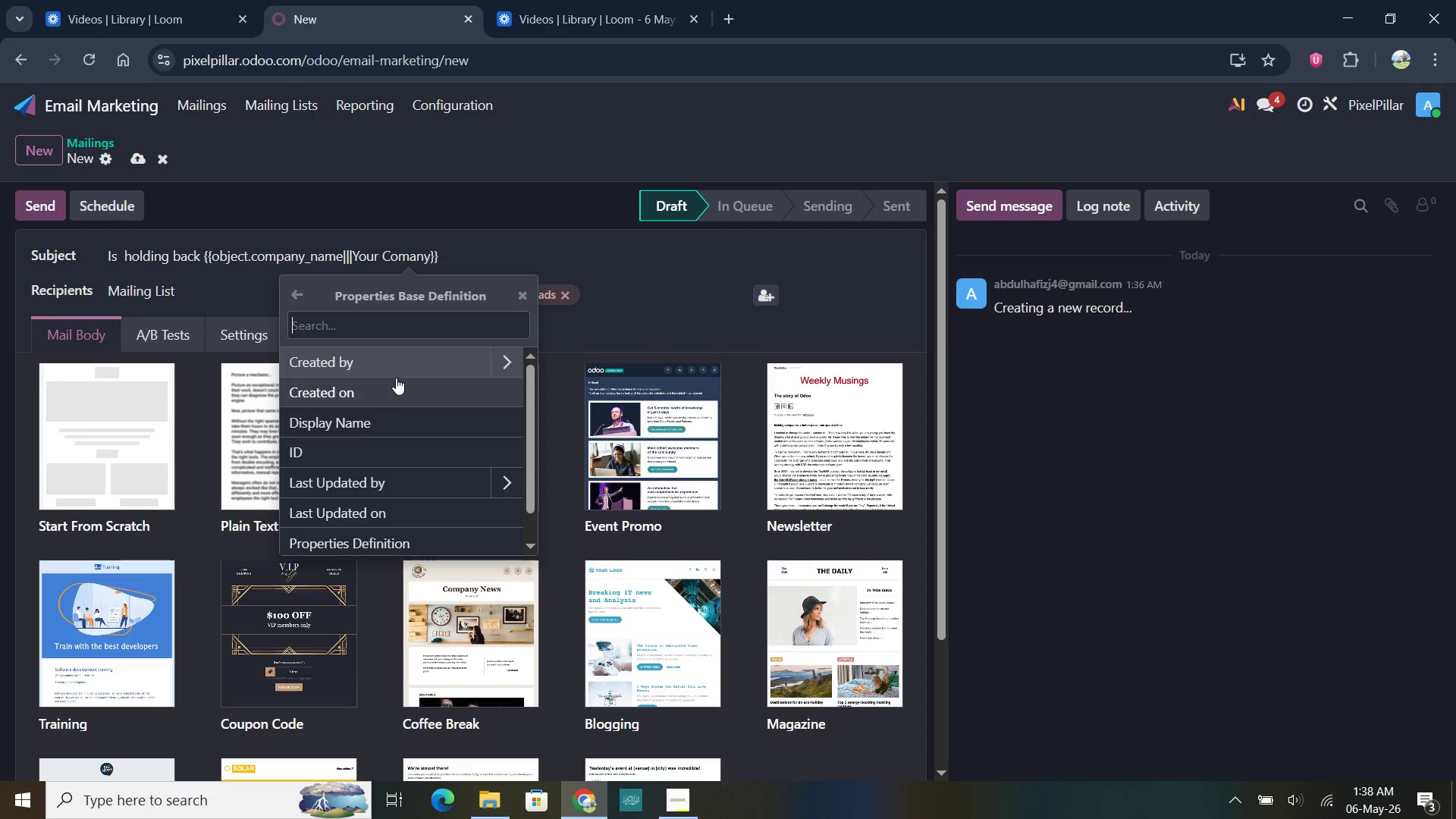 
scroll: coordinate [404, 473], scroll_direction: down, amount: 1.0
 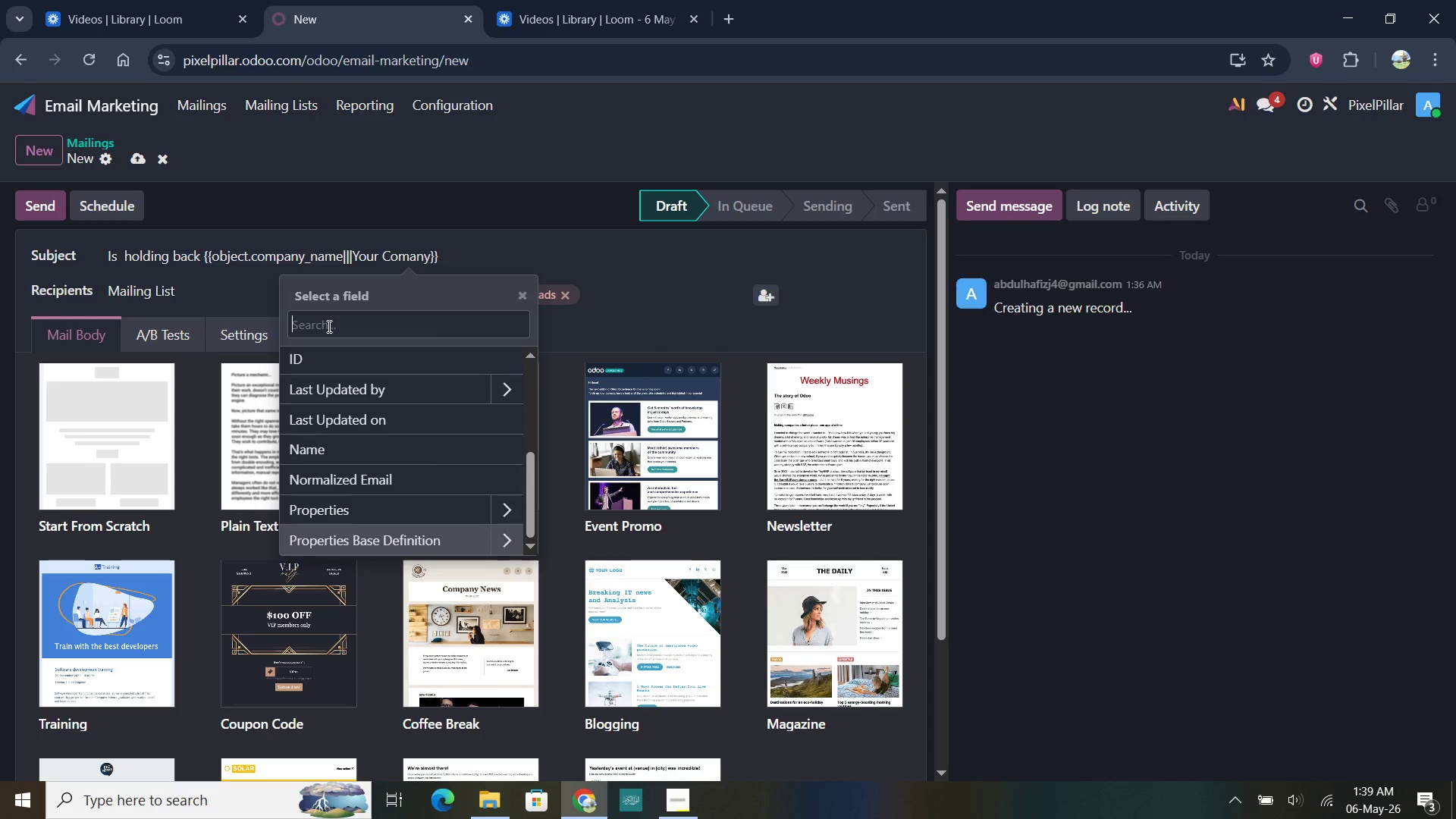 
type(Na)
 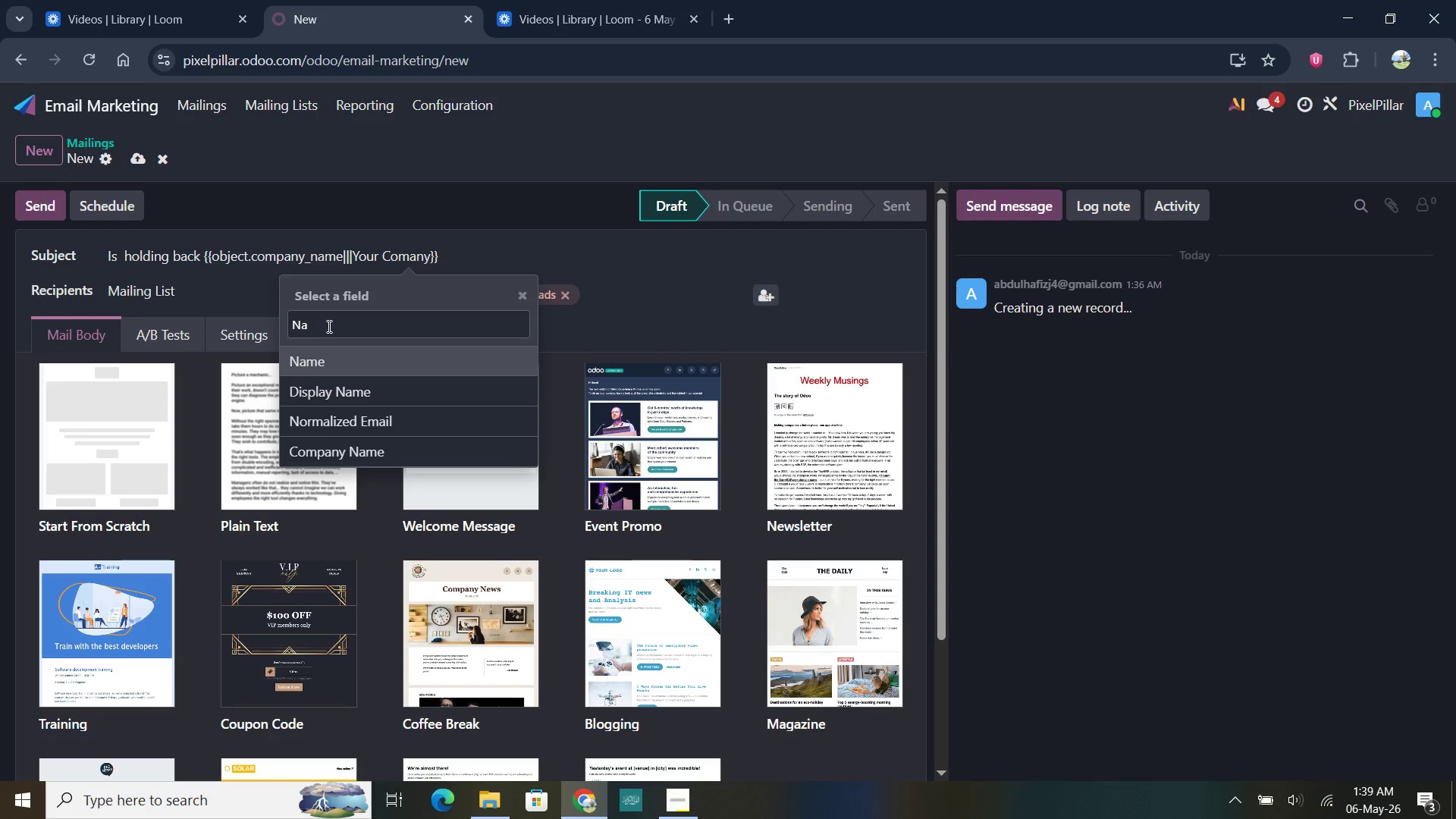 
wait(6.39)
 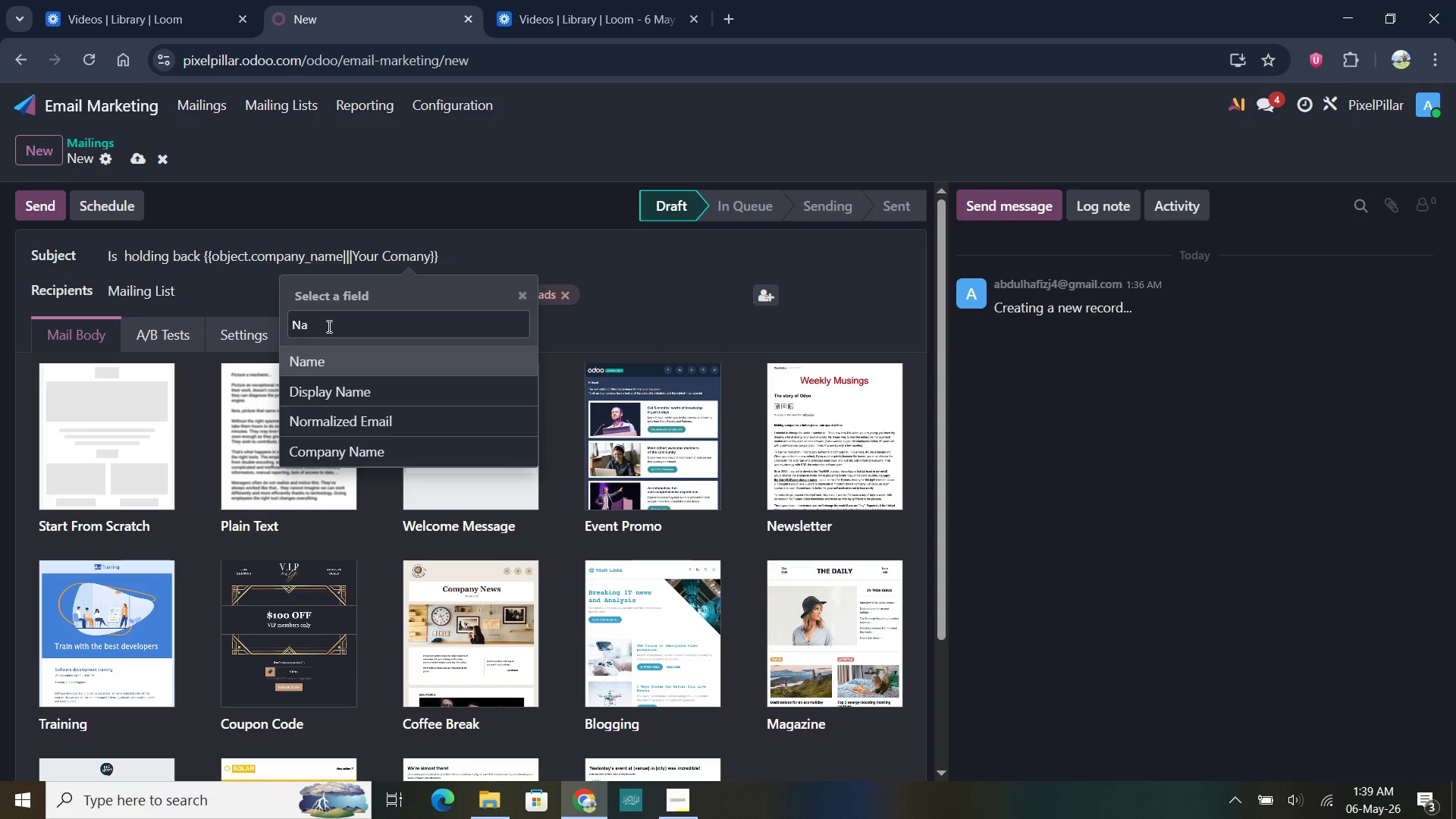 
left_click([506, 791])
 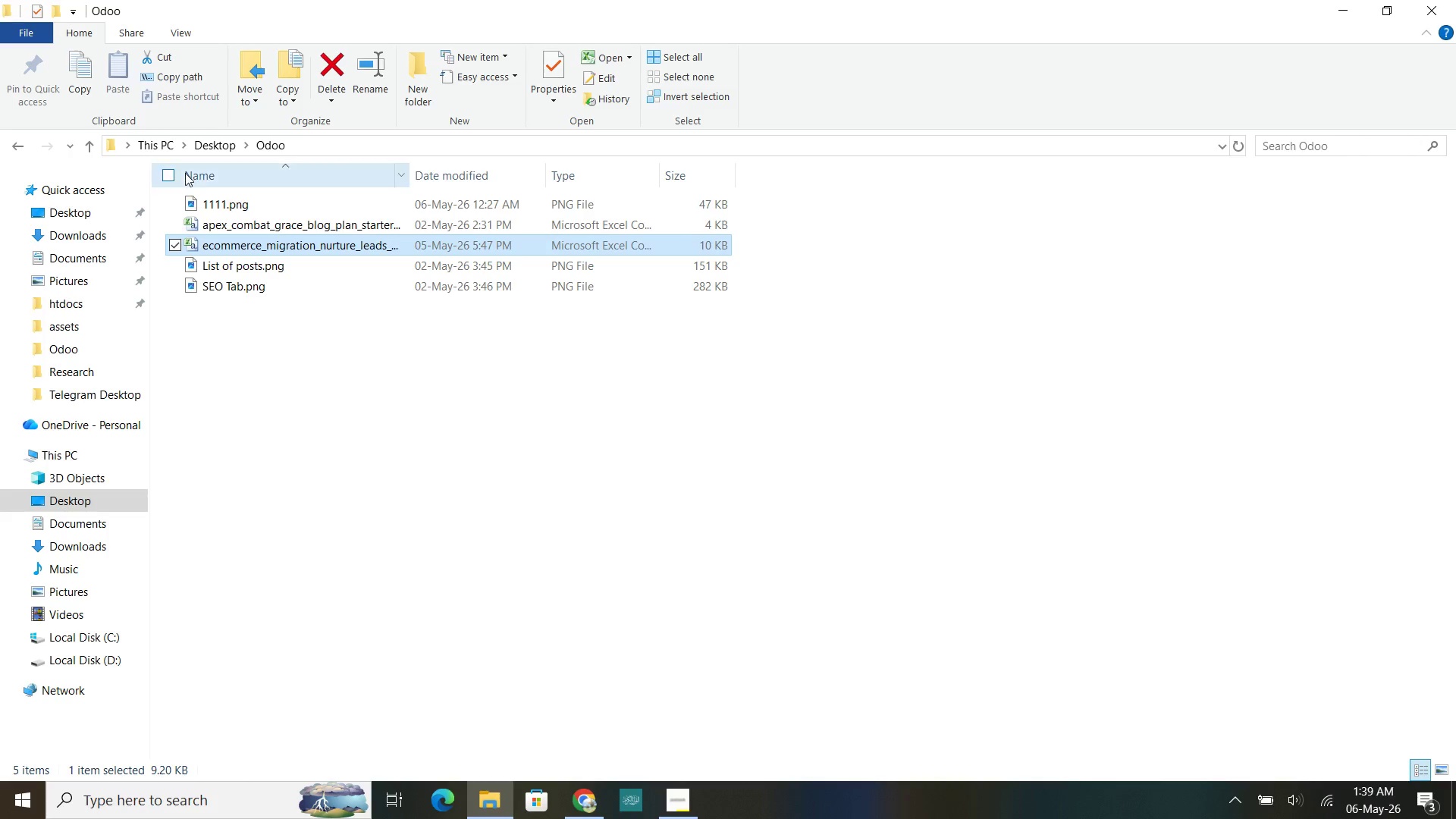 
left_click([245, 206])